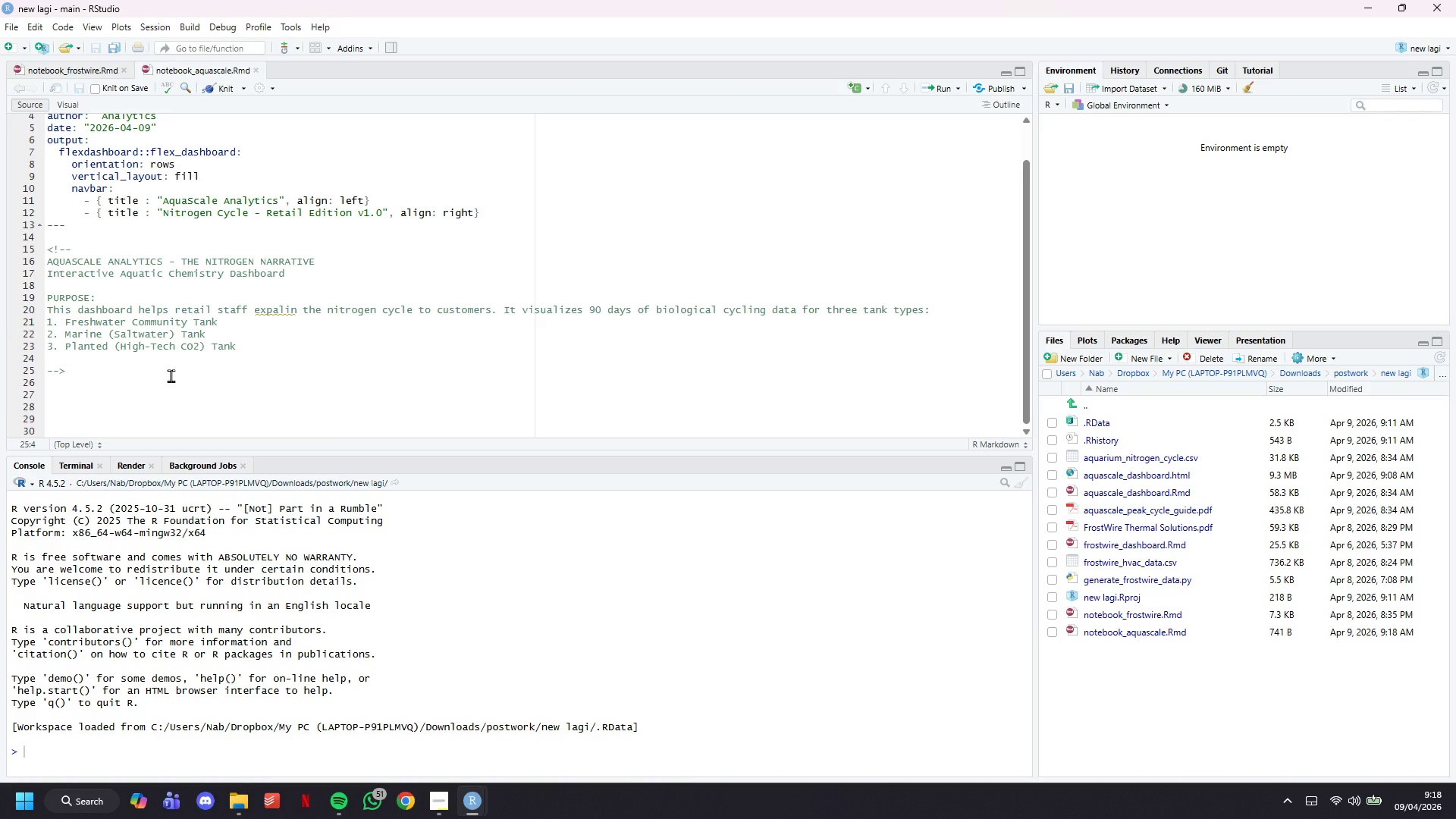 
wait(7.56)
 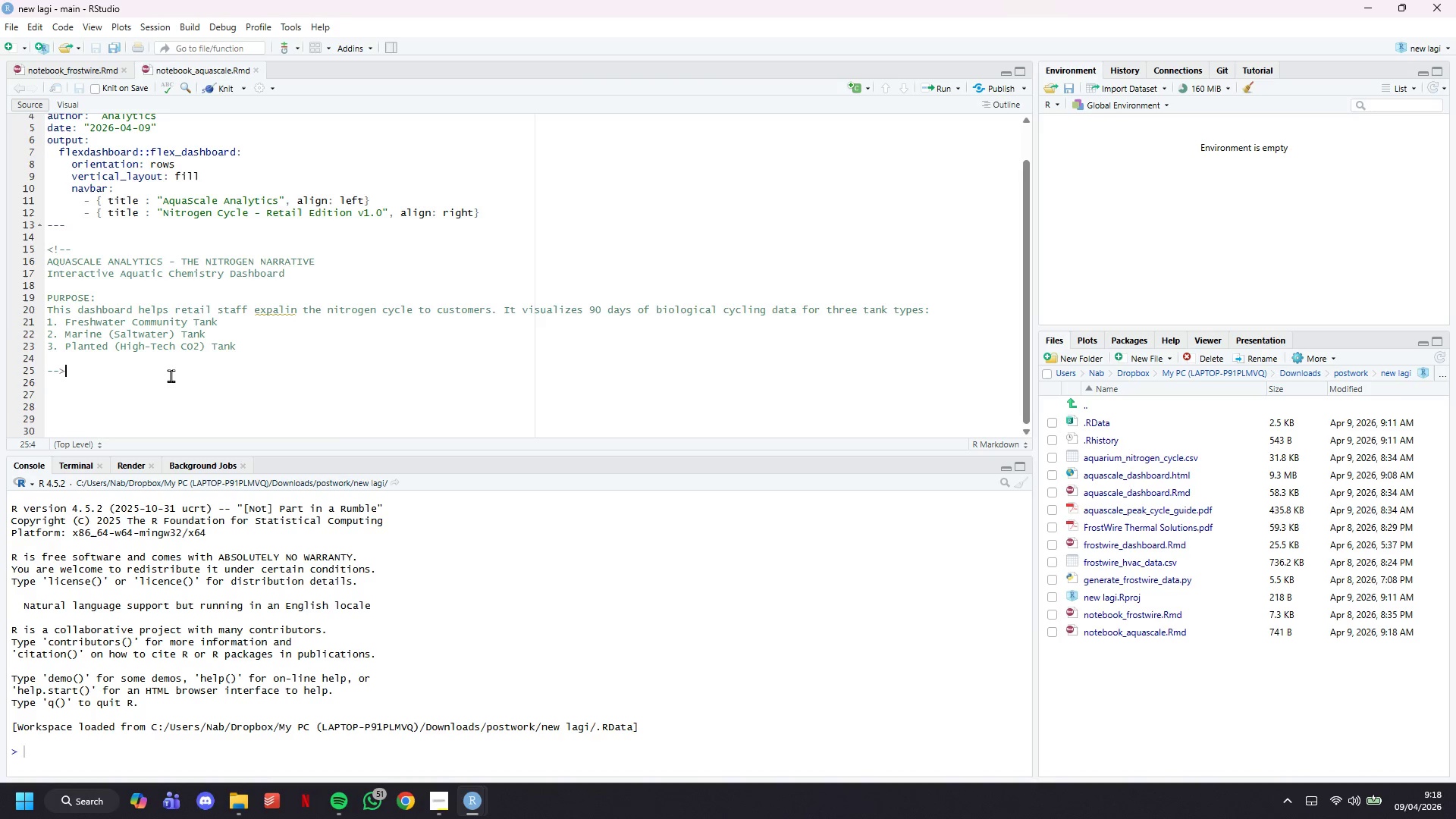 
key(Enter)
 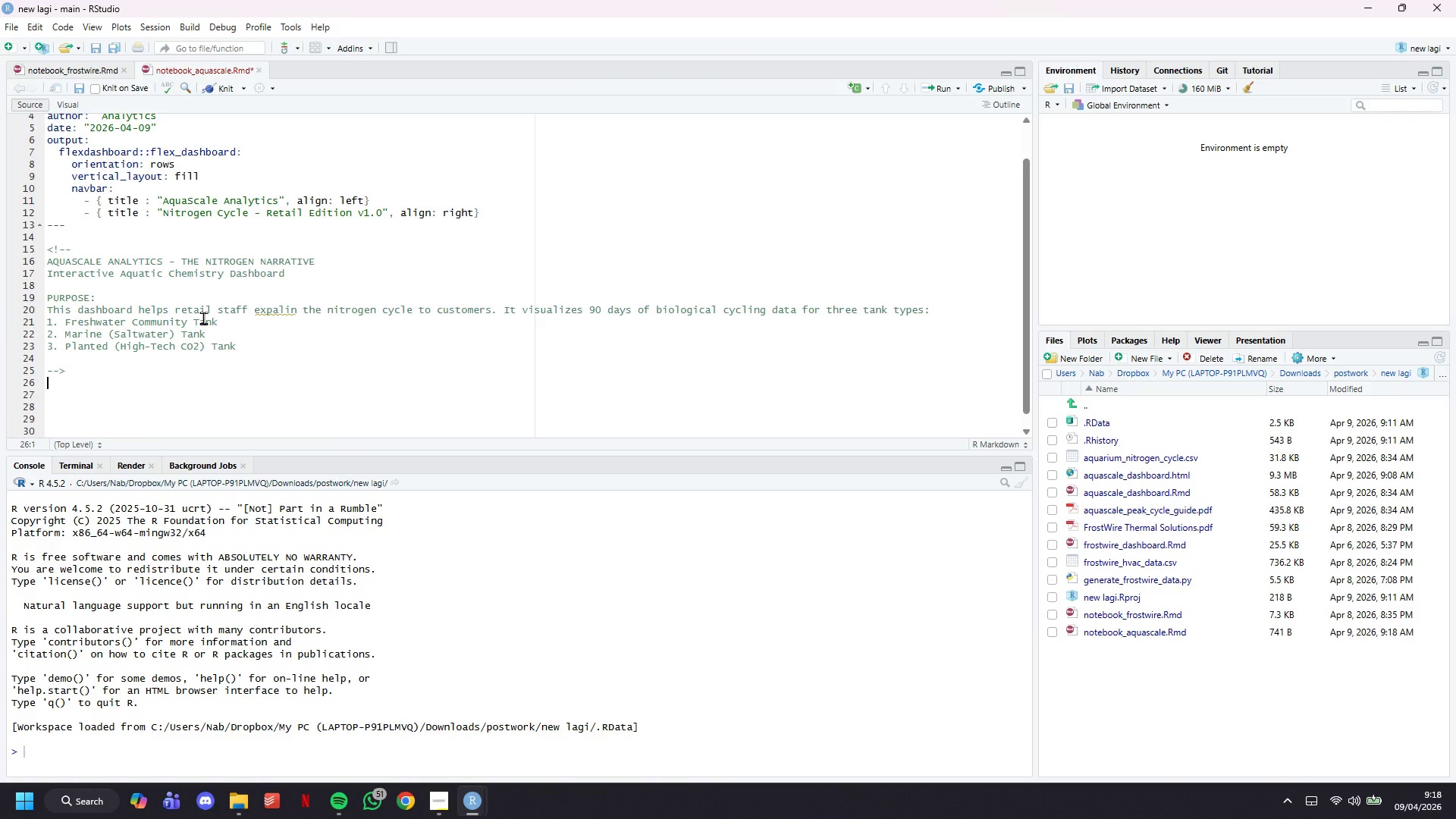 
key(Enter)
 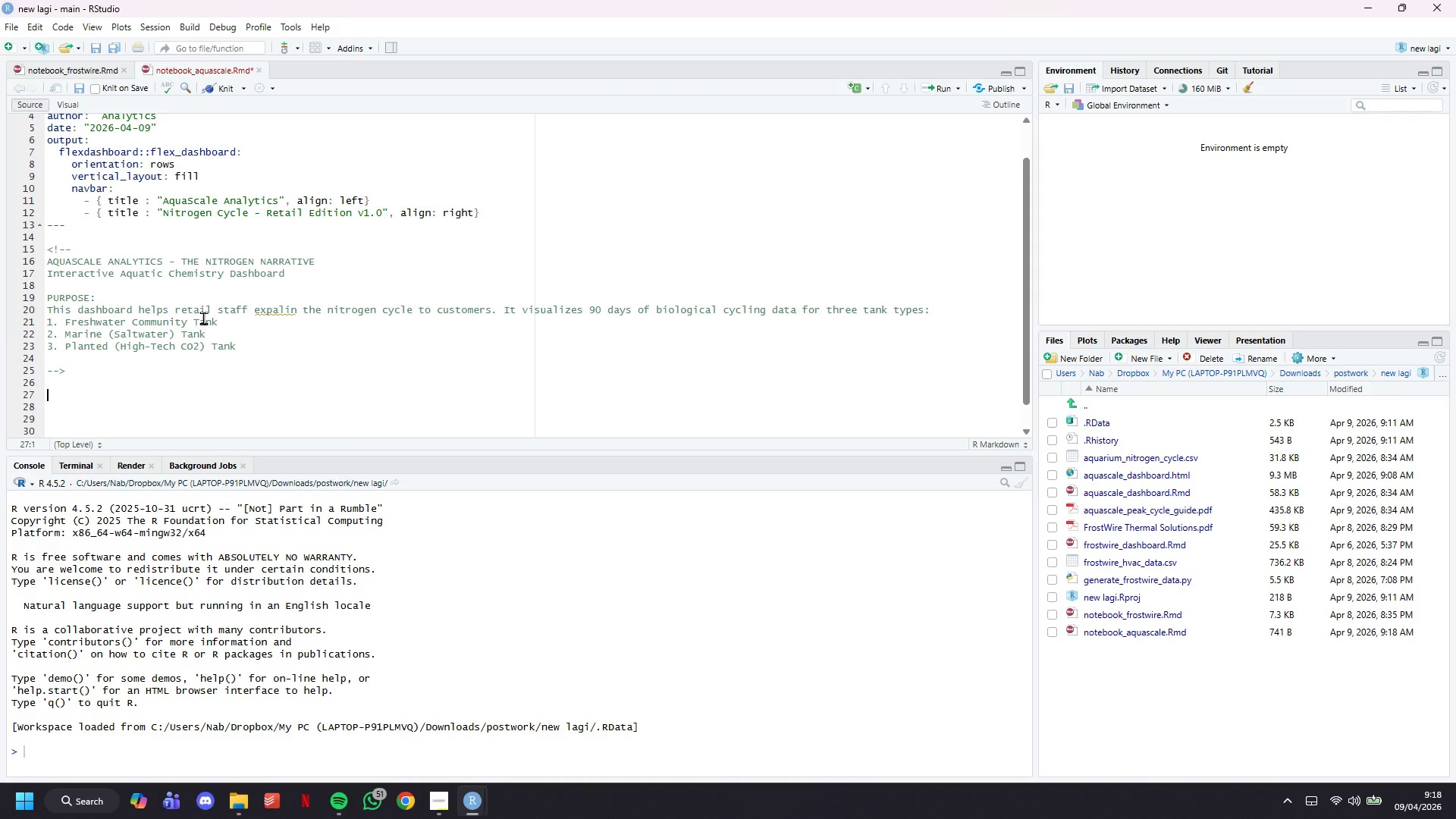 
key(Backquote)
 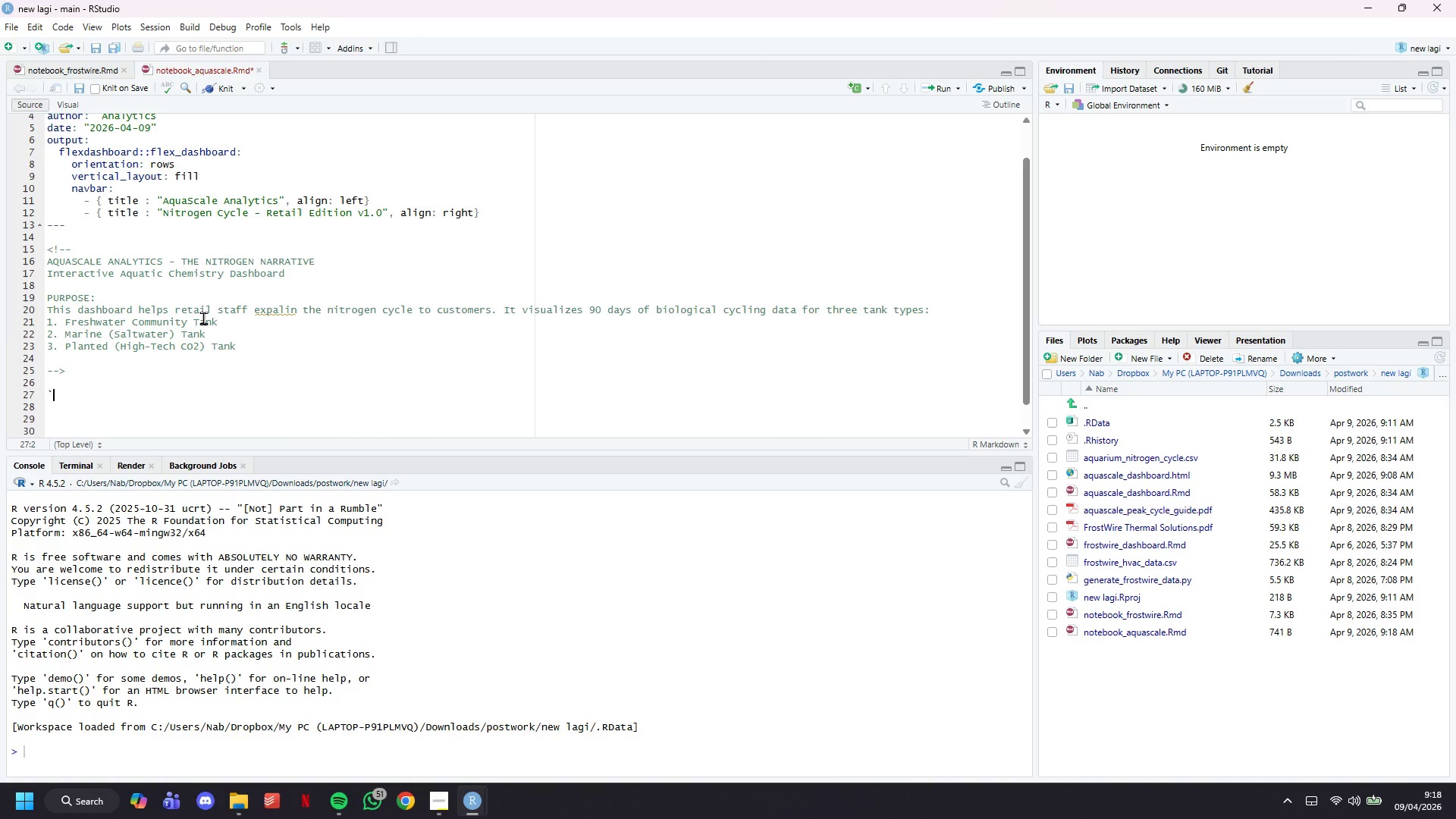 
key(Backquote)
 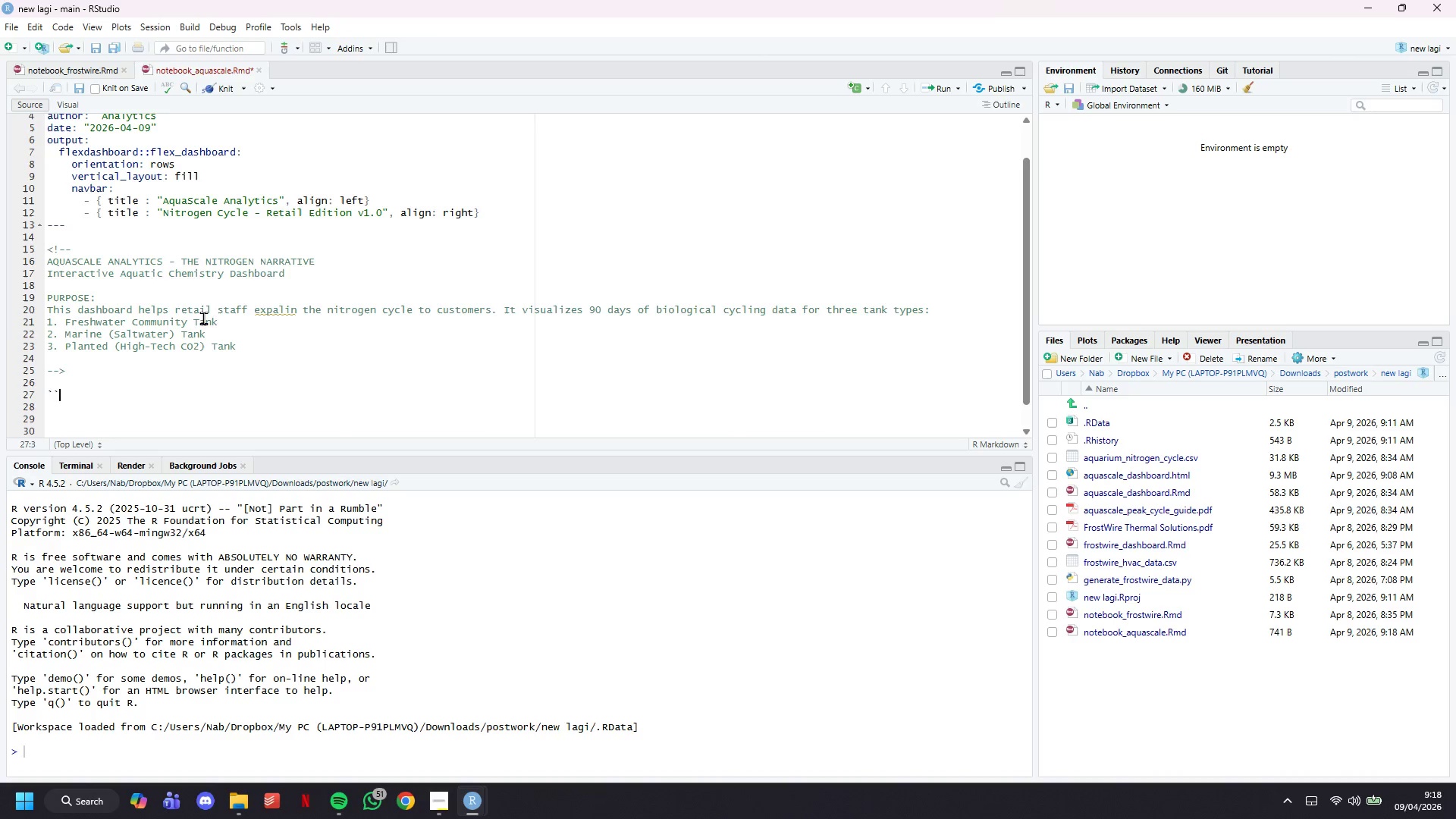 
key(Backquote)
 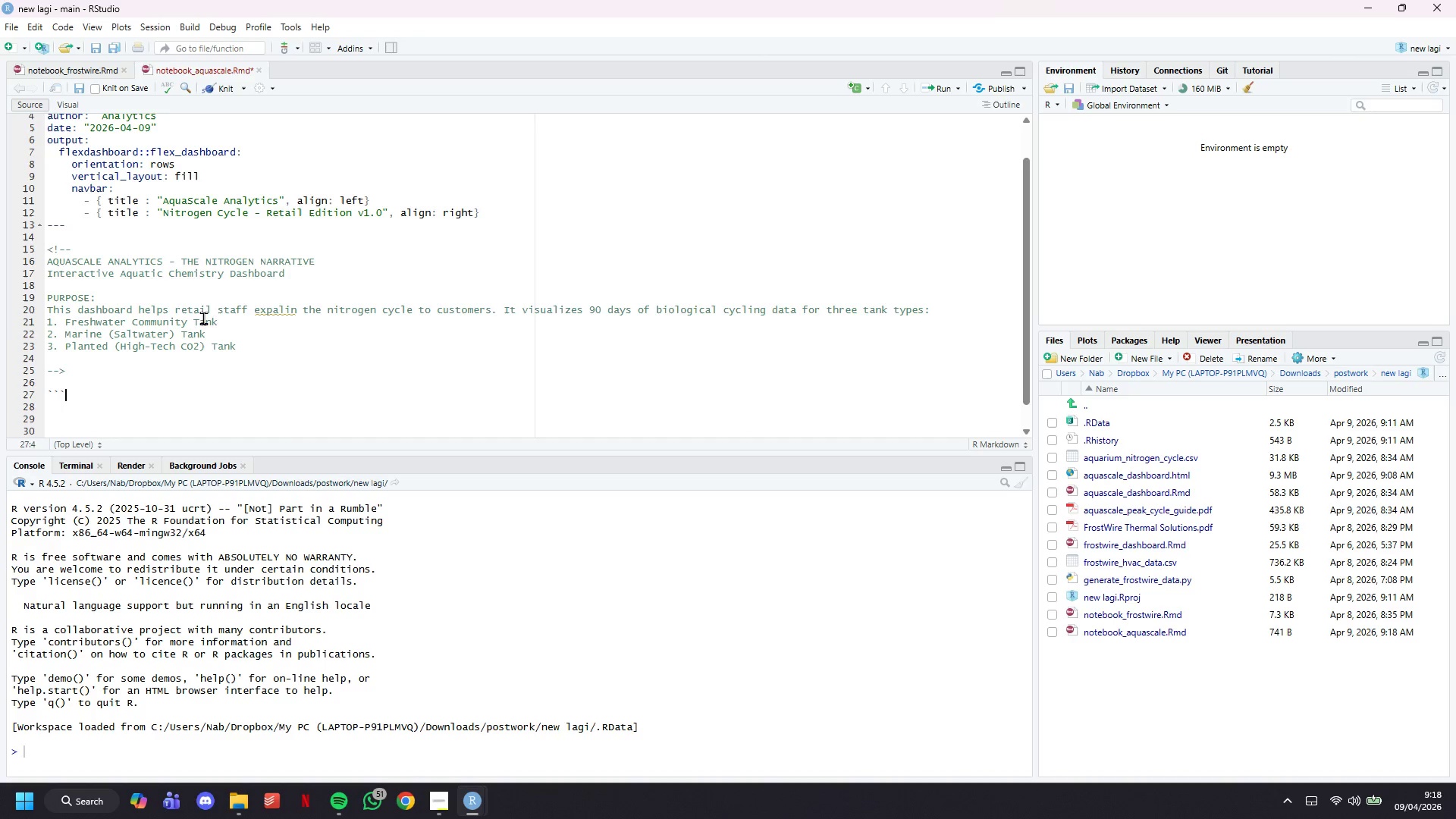 
key(Enter)
 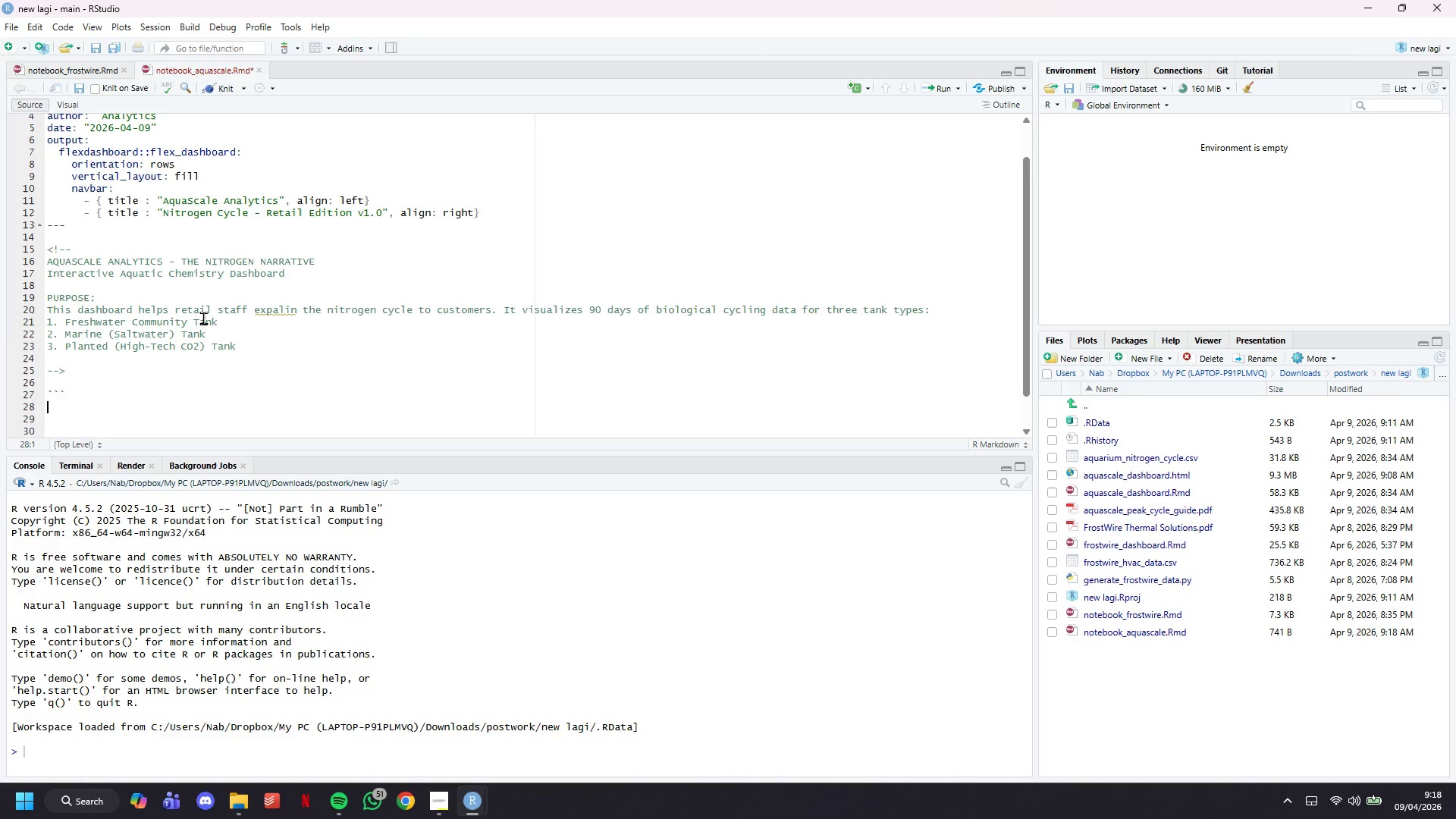 
key(Enter)
 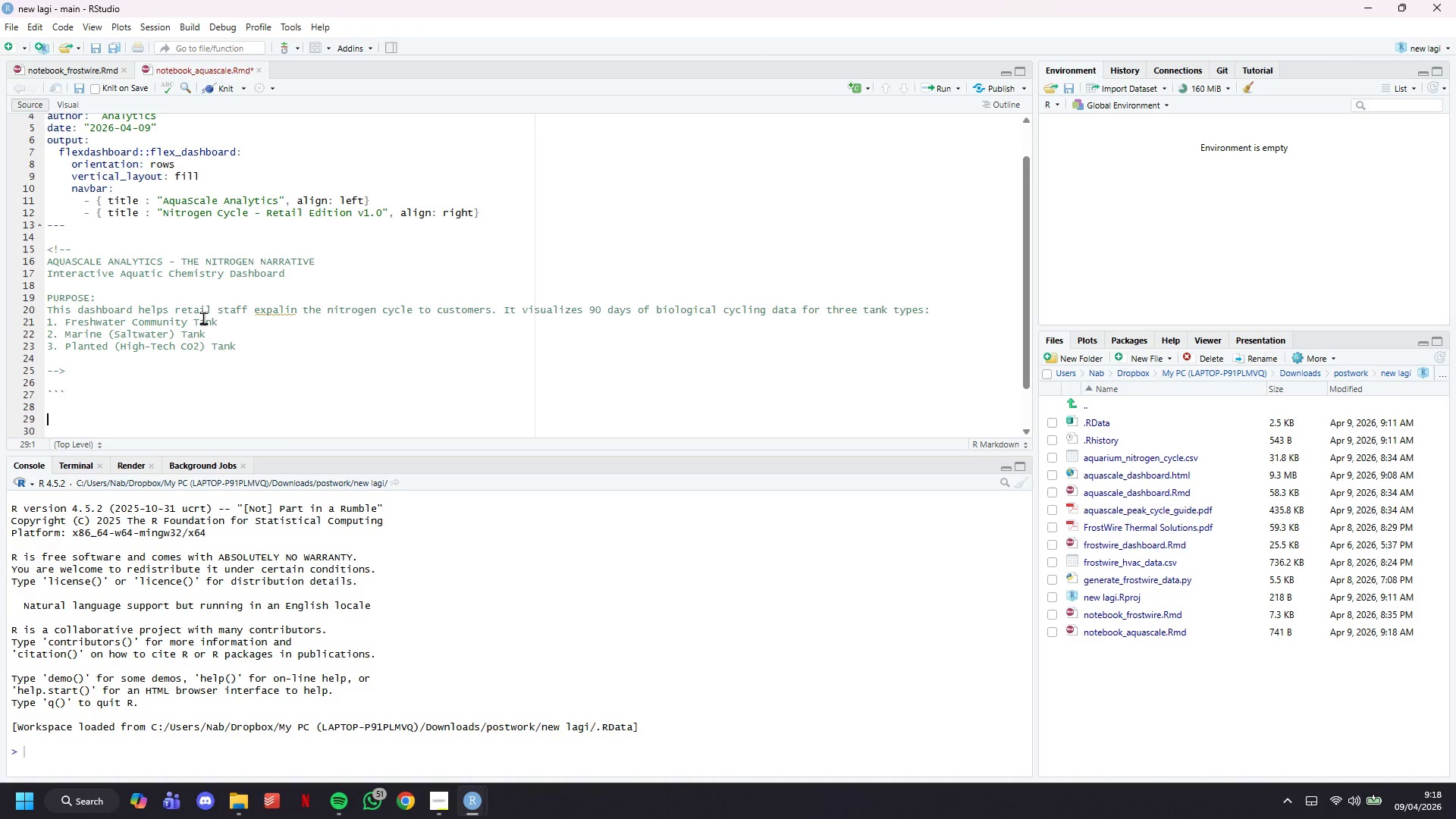 
key(Enter)
 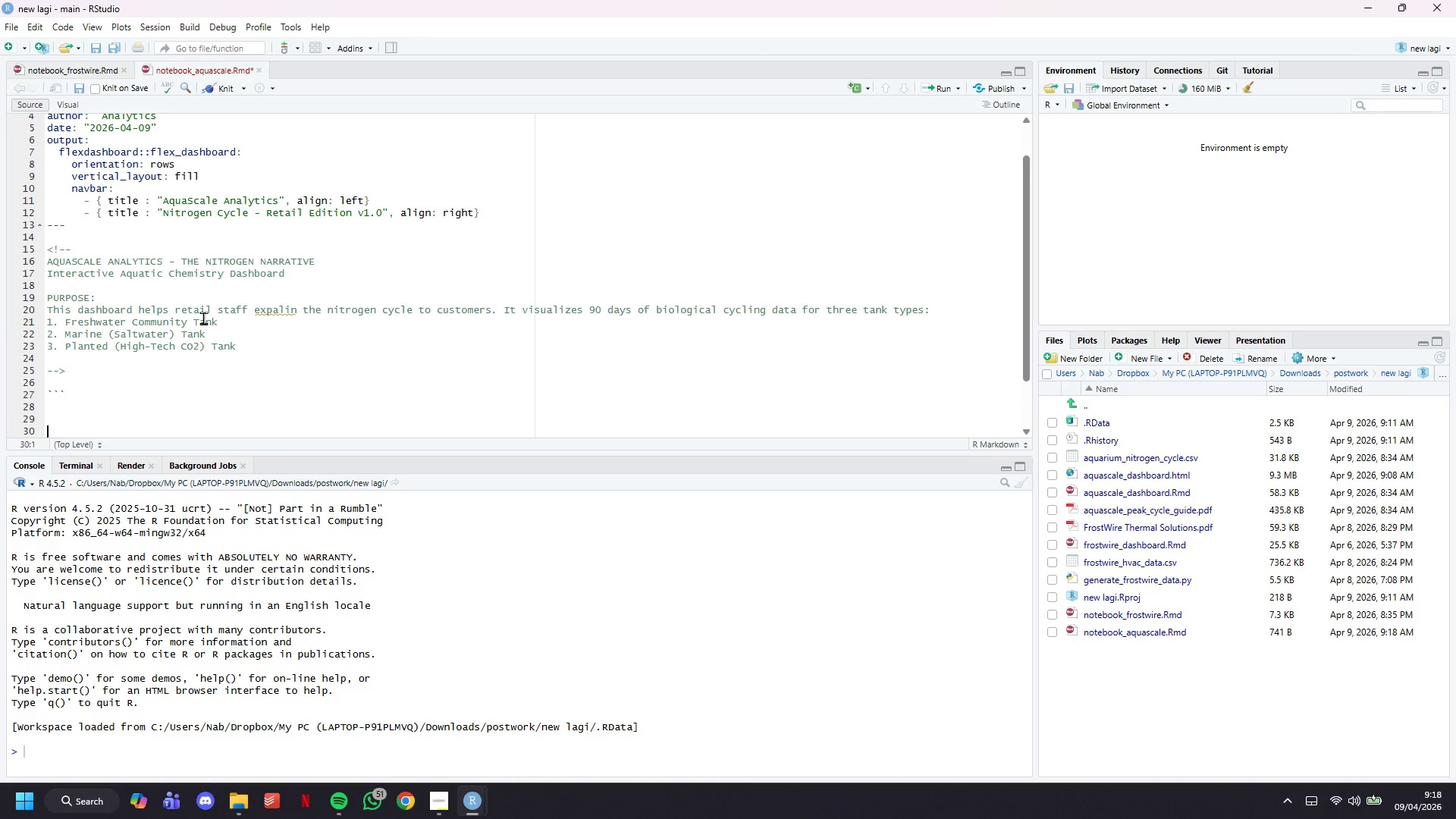 
key(Backquote)
 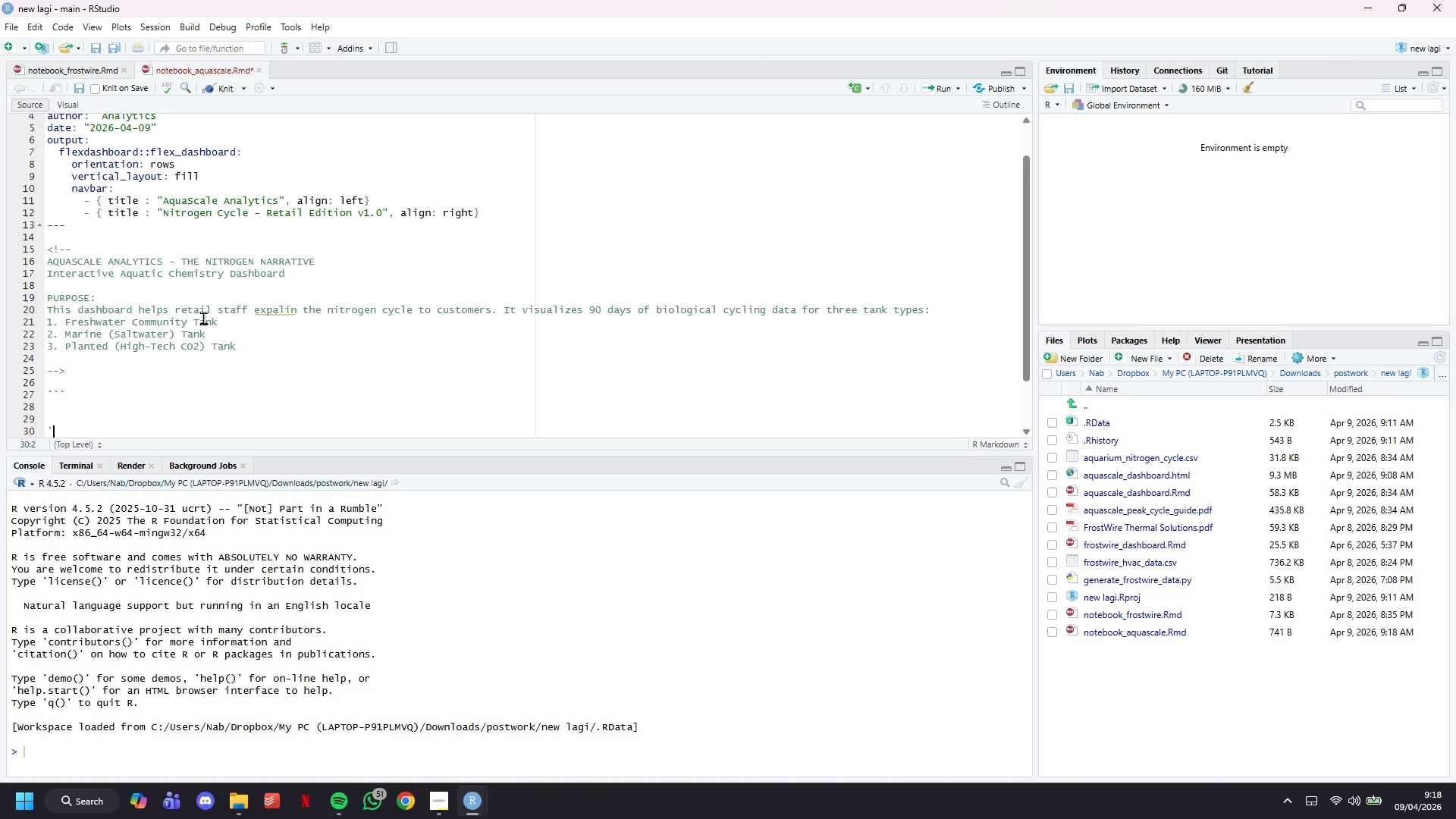 
key(Backquote)
 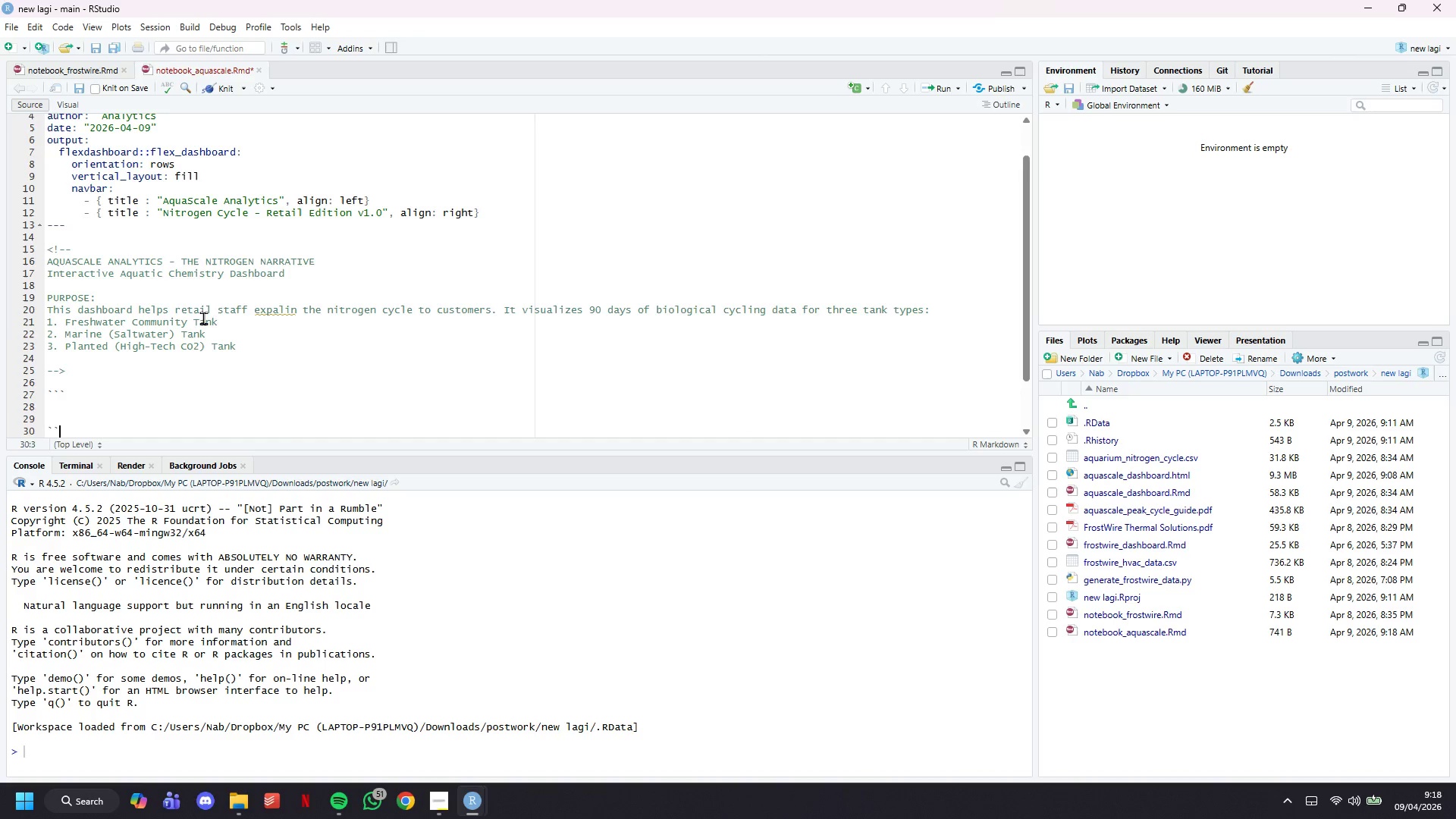 
key(Backquote)
 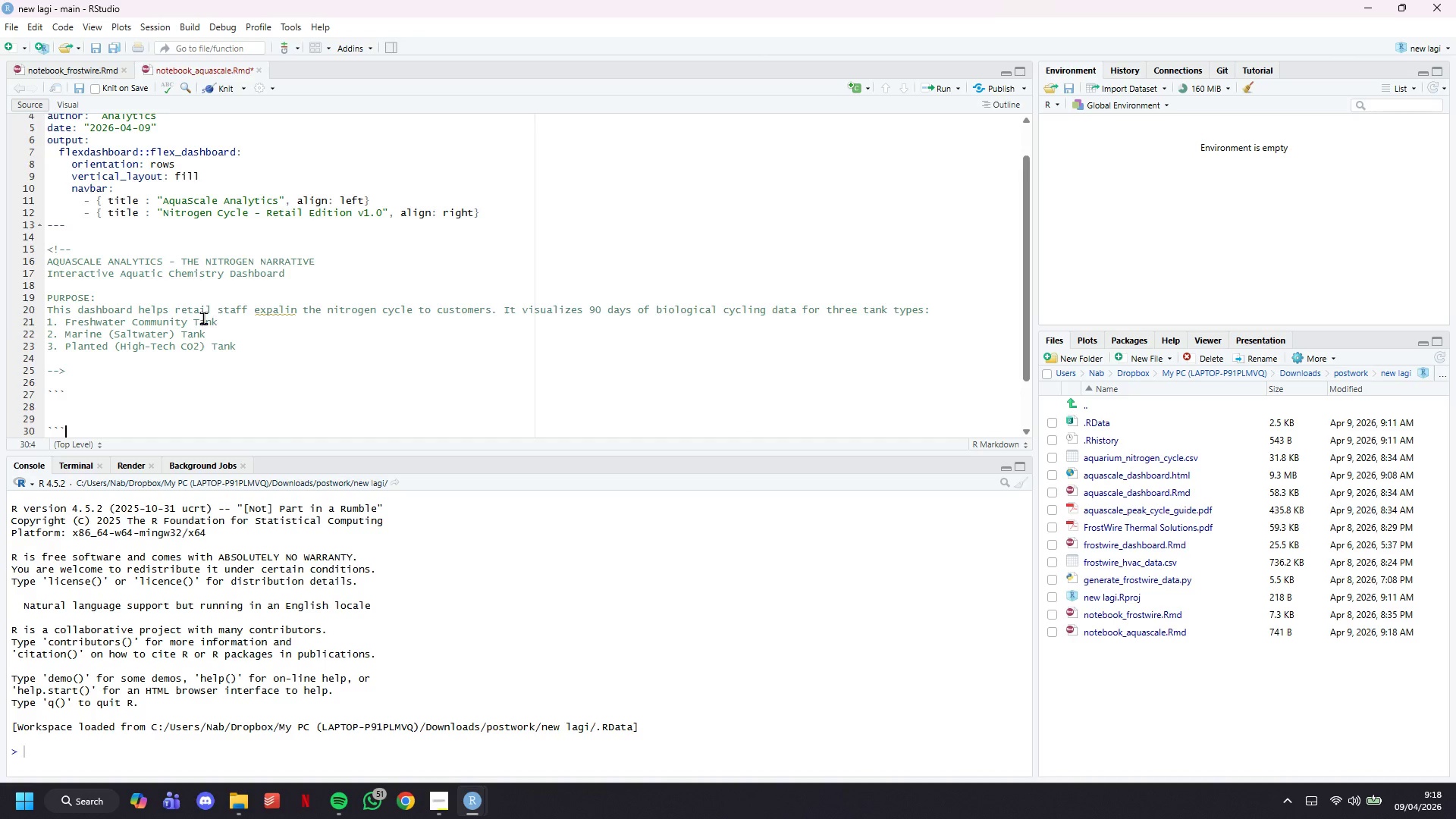 
key(ArrowUp)
 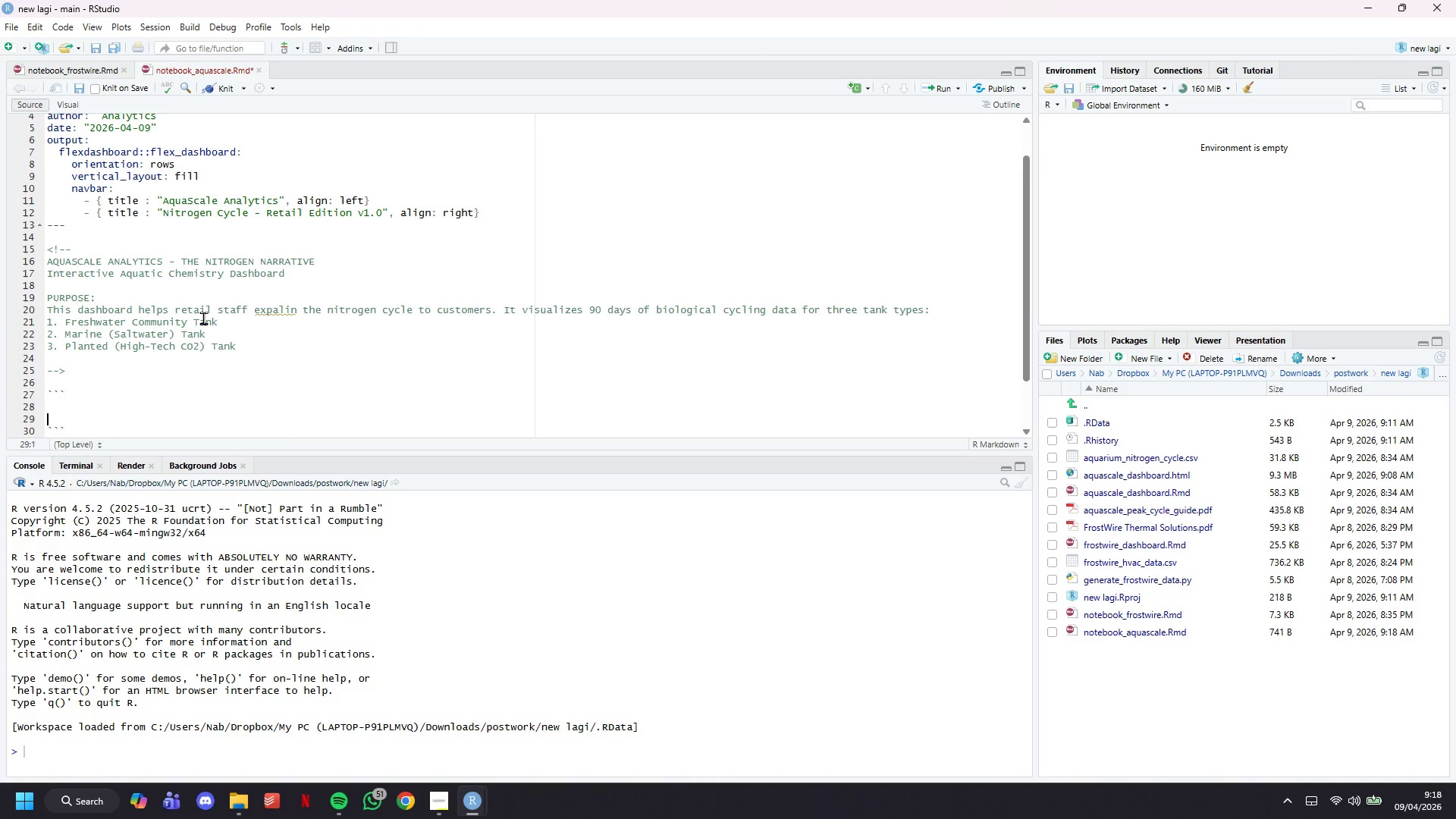 
key(ArrowUp)
 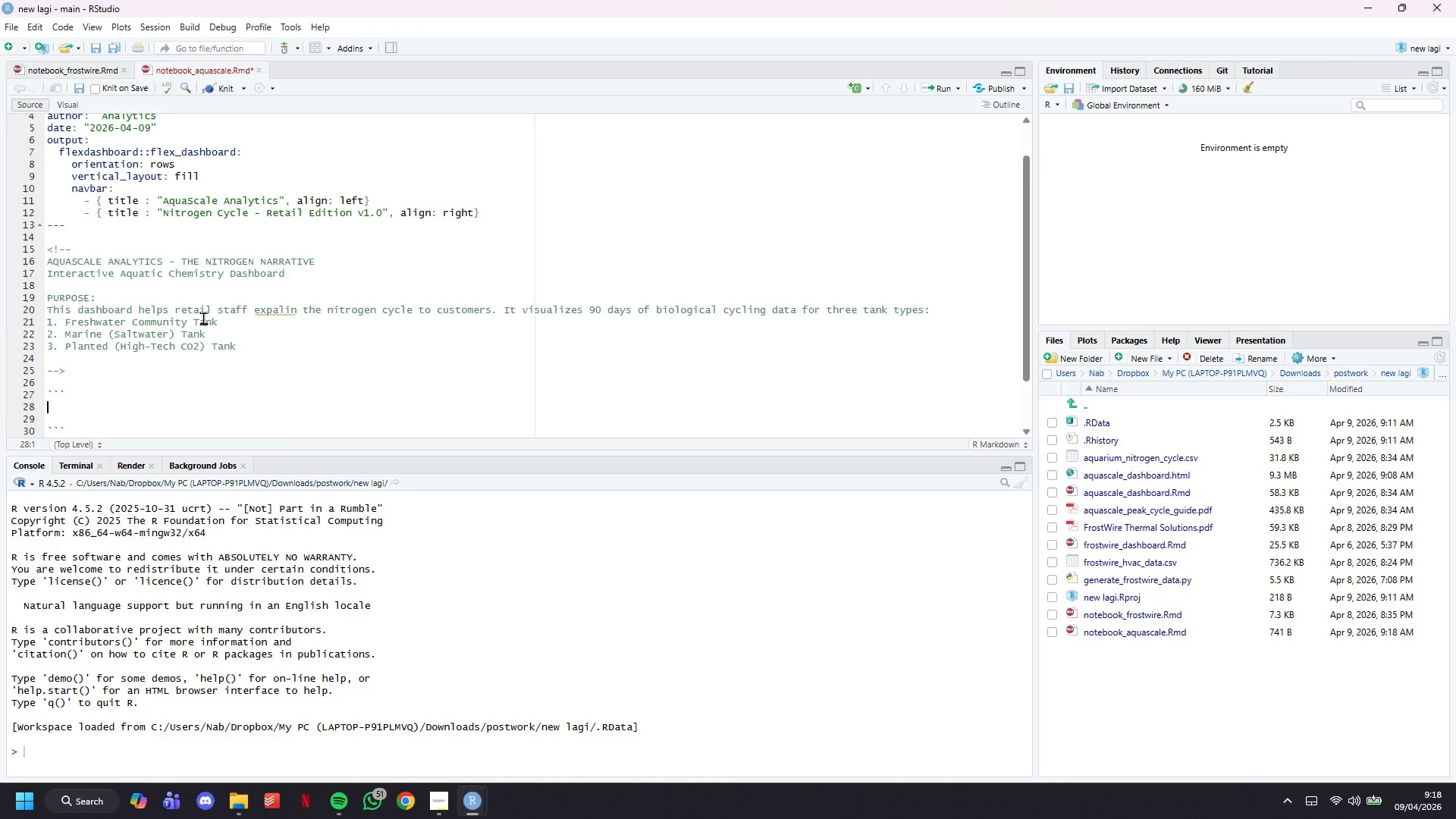 
key(ArrowUp)
 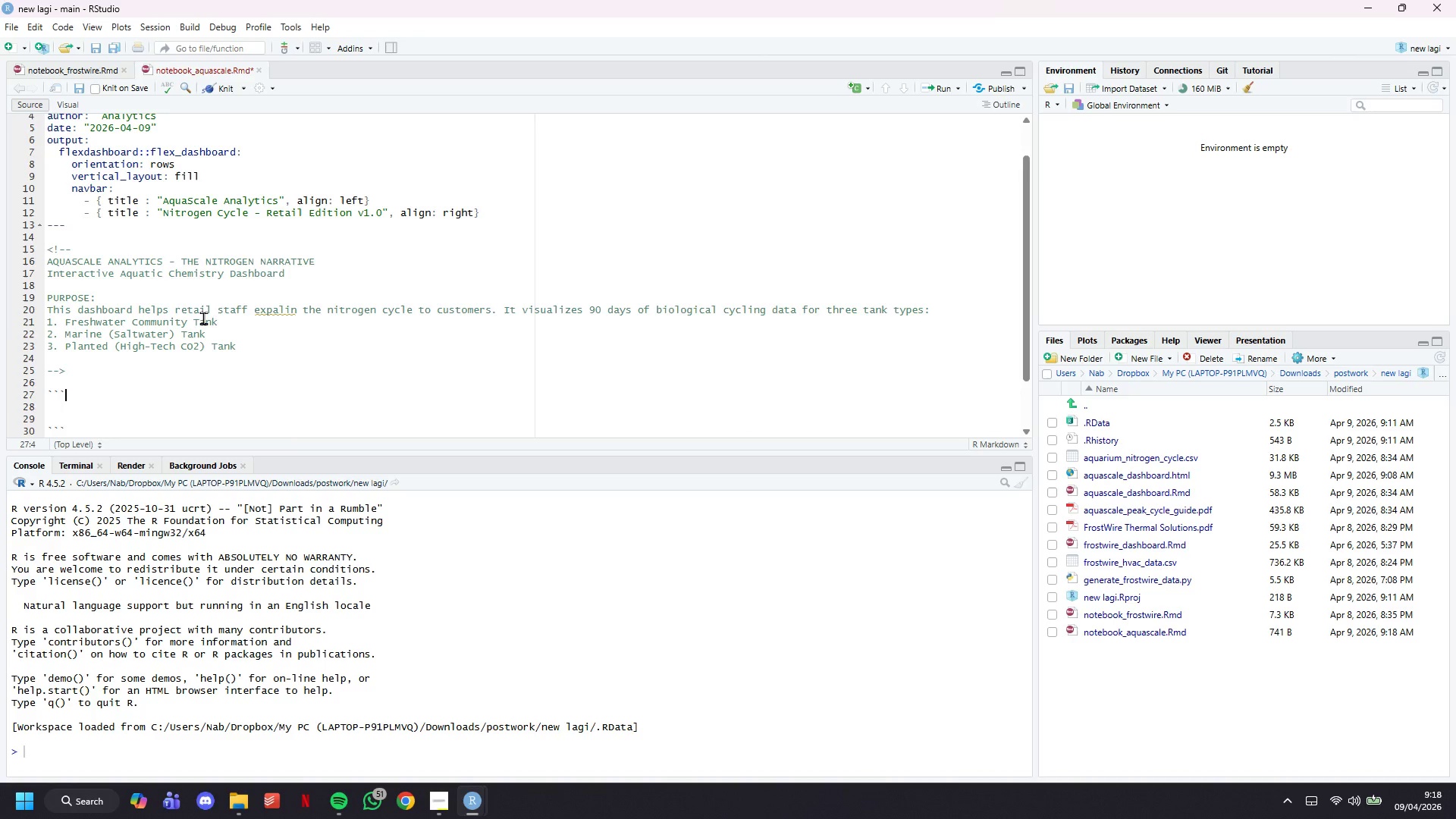 
type({css, echo=FALSE)
 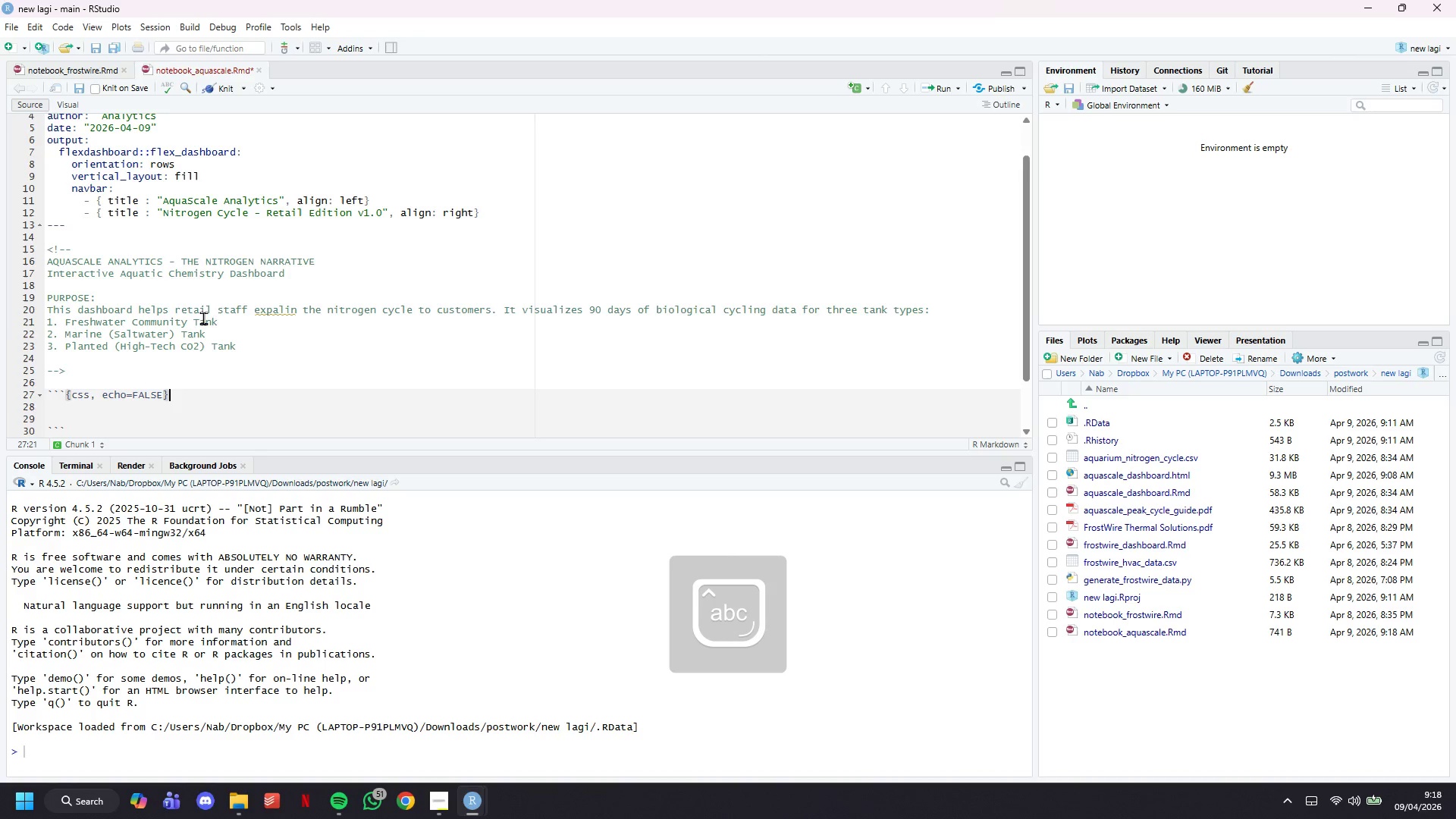 
key(ArrowRight)
 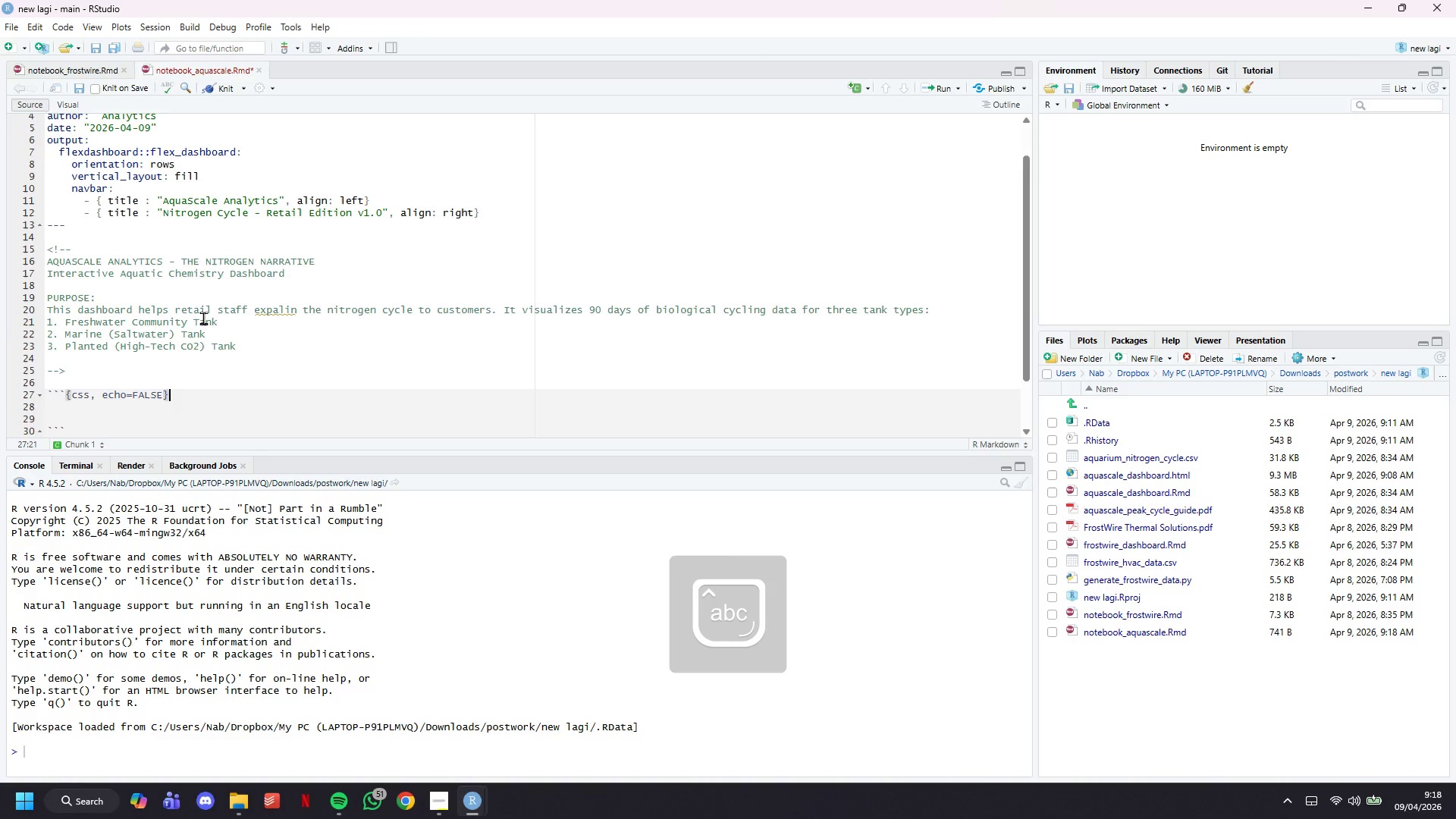 
key(ArrowDown)
 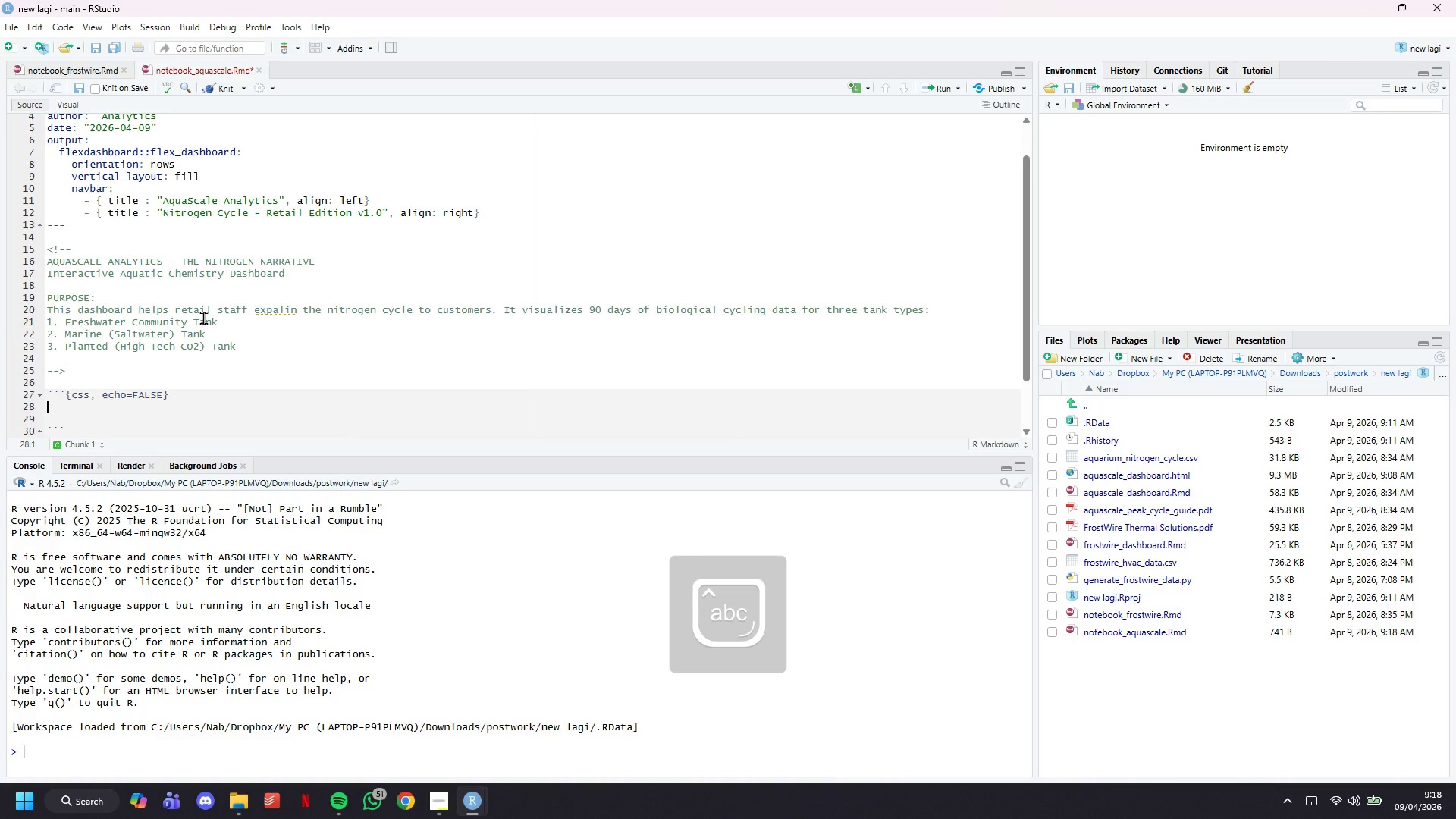 
type(AQUATIC )
key(Backspace)
key(Backspace)
key(Backspace)
key(Backspace)
key(Backspace)
key(Backspace)
key(Backspace)
key(Backspace)
type(?*)
key(Backspace)
key(Backspace)
type(/*)
 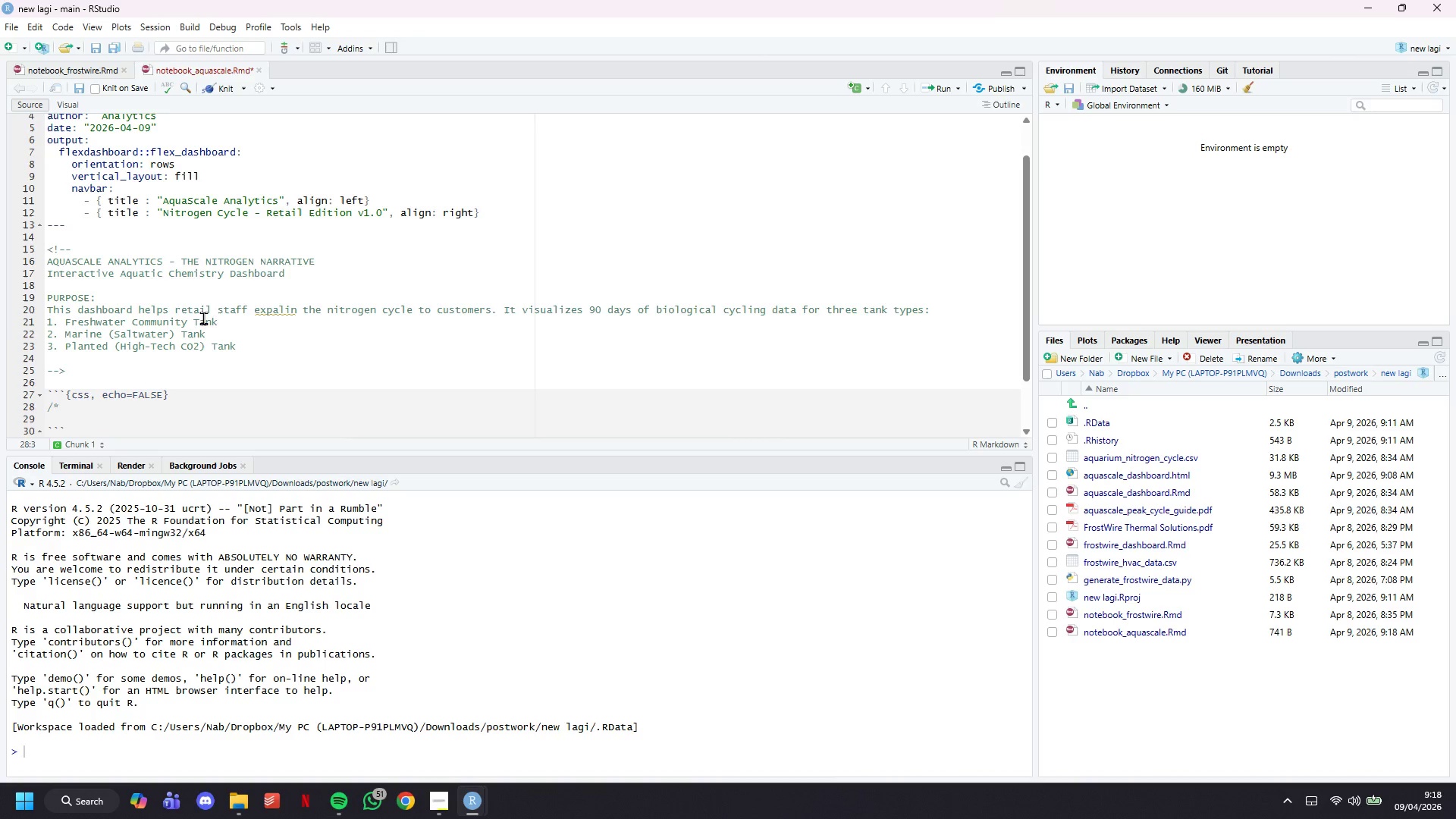 
hold_key(key=Equal, duration=1.5)
 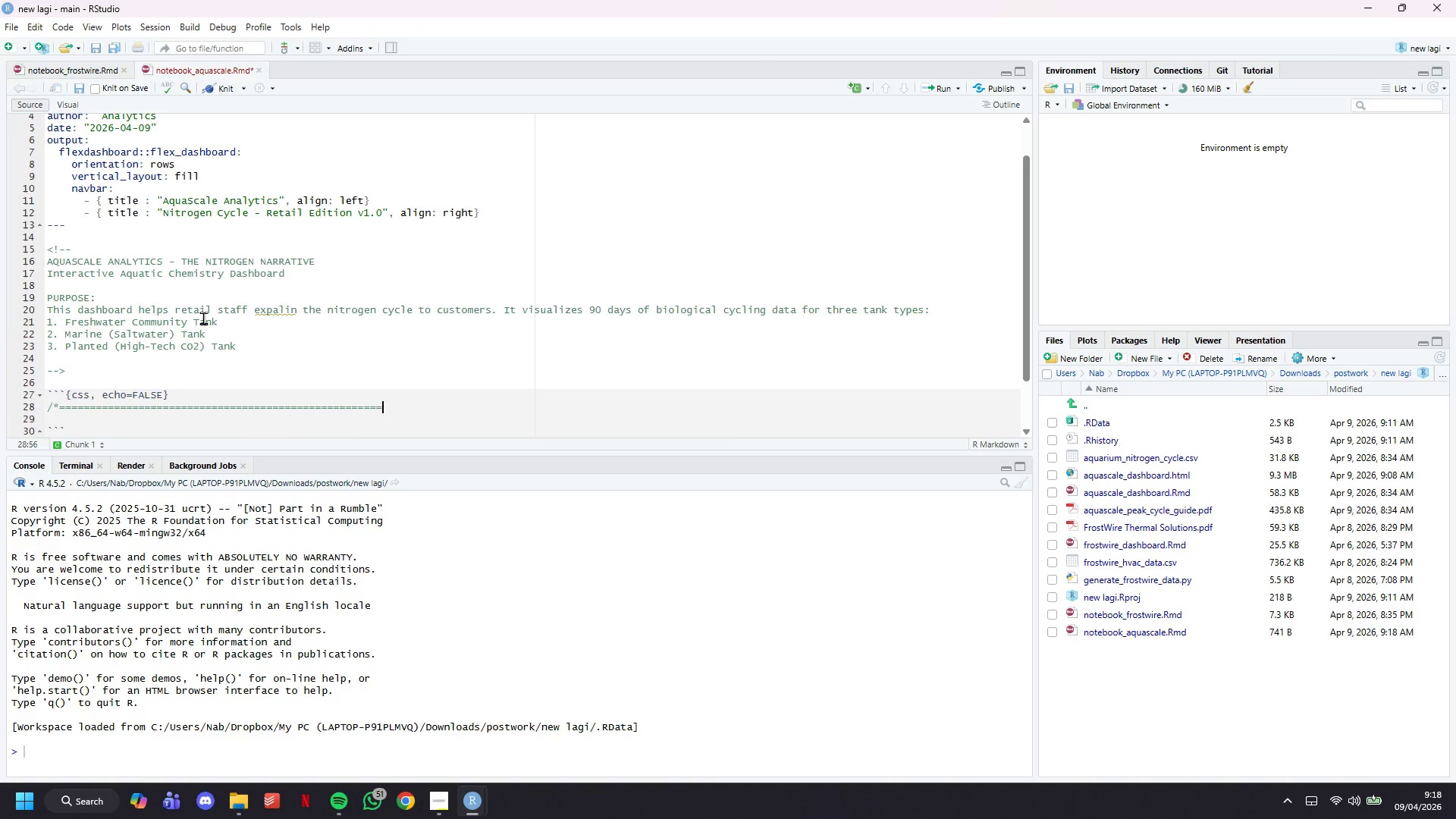 
hold_key(key=Equal, duration=1.45)
 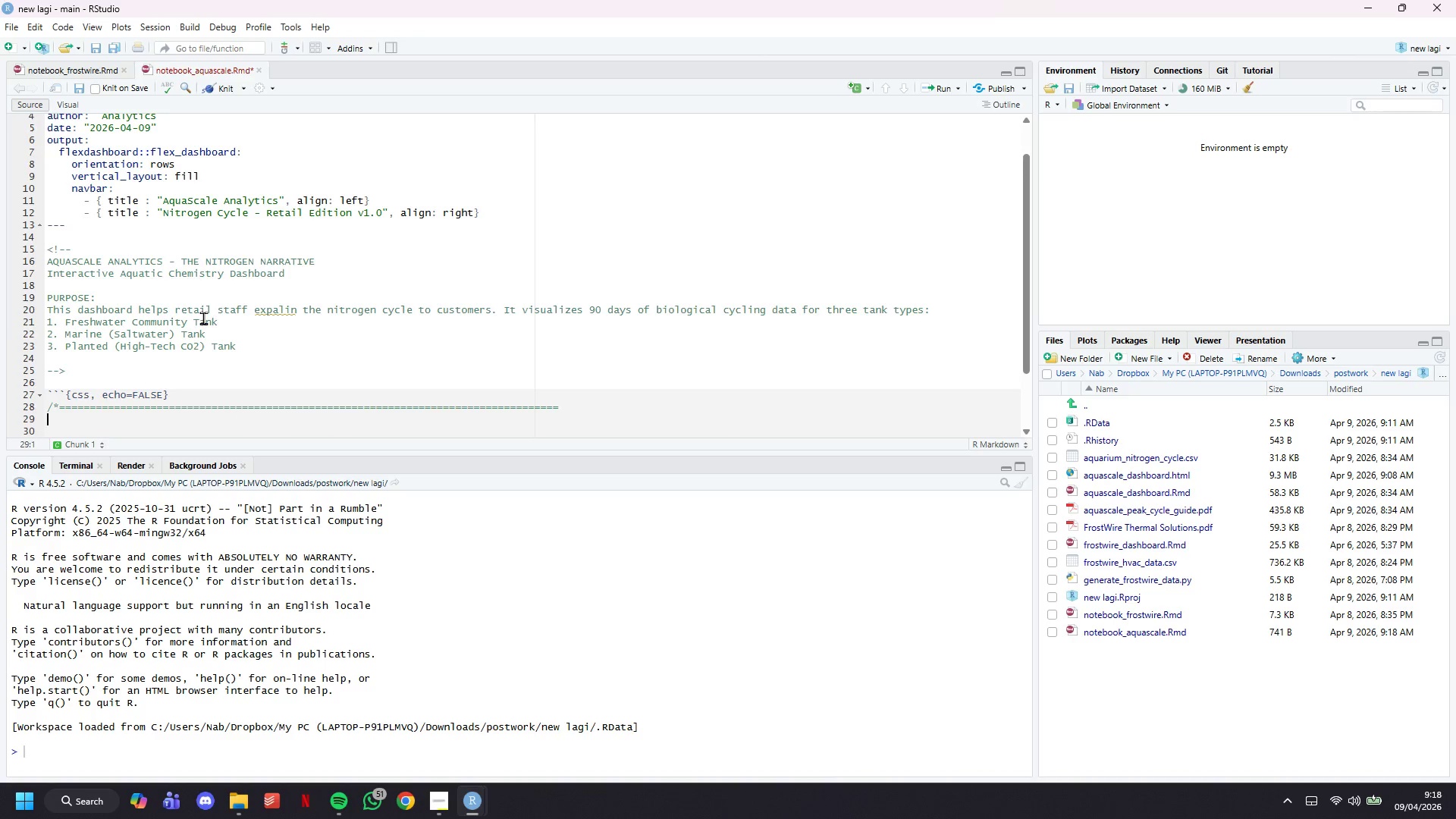 
key(Enter)
 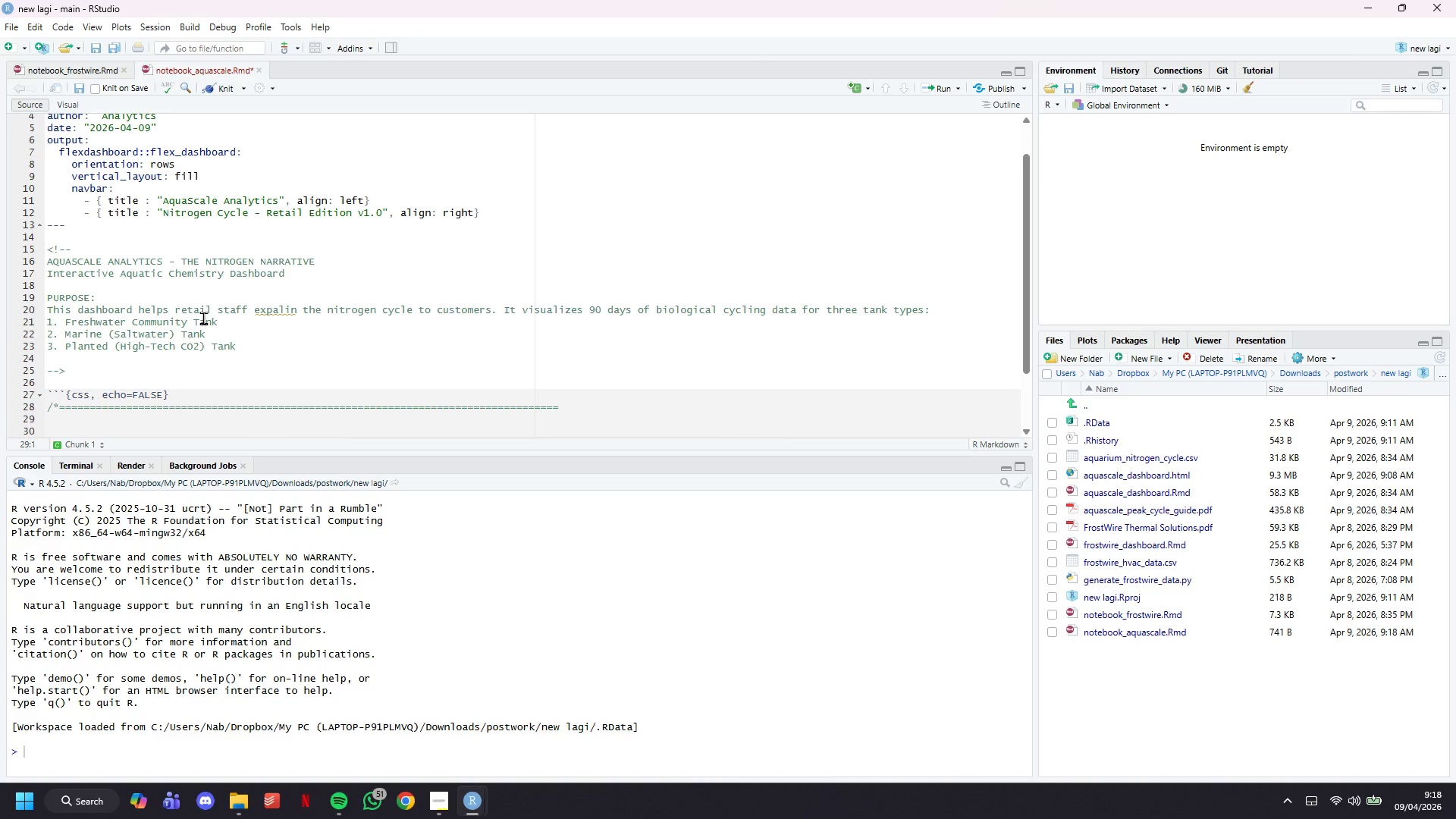 
type(AQUATIC THEME - DEEP OCEAN AEST)
key(Backspace)
key(Backspace)
key(Backspace)
type(ESTHETIC)
 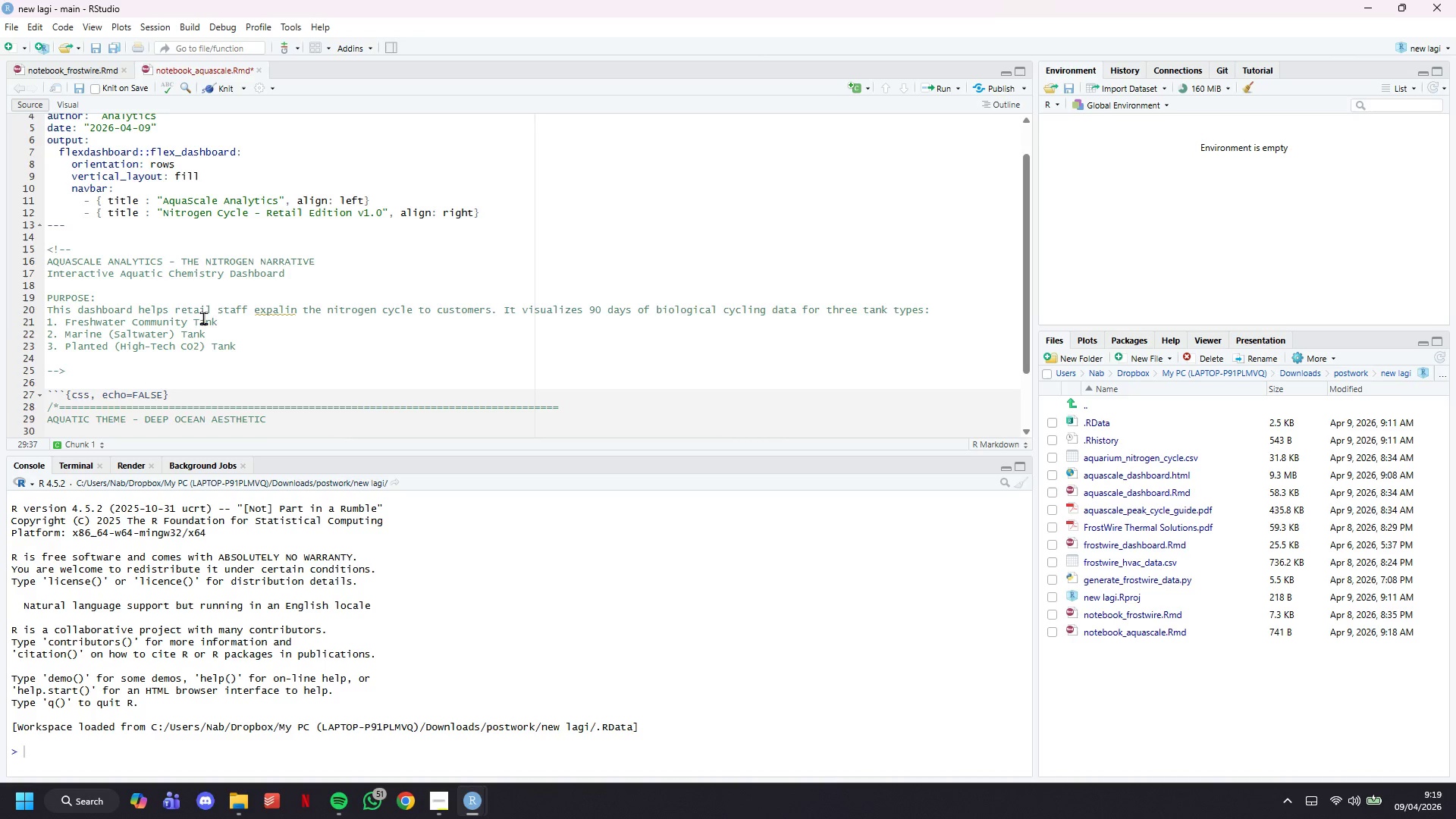 
key(Enter)
 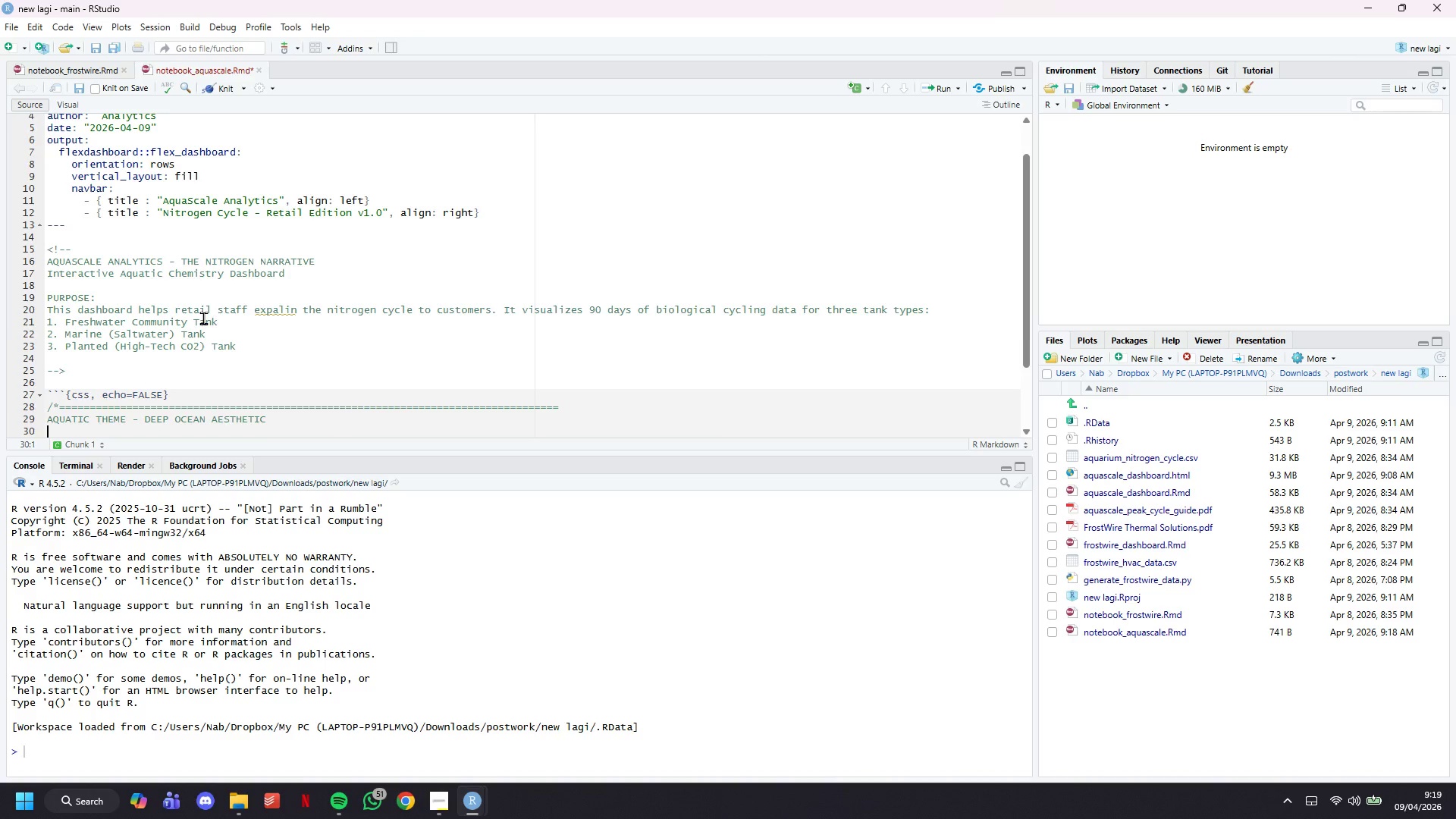 
key(D)
 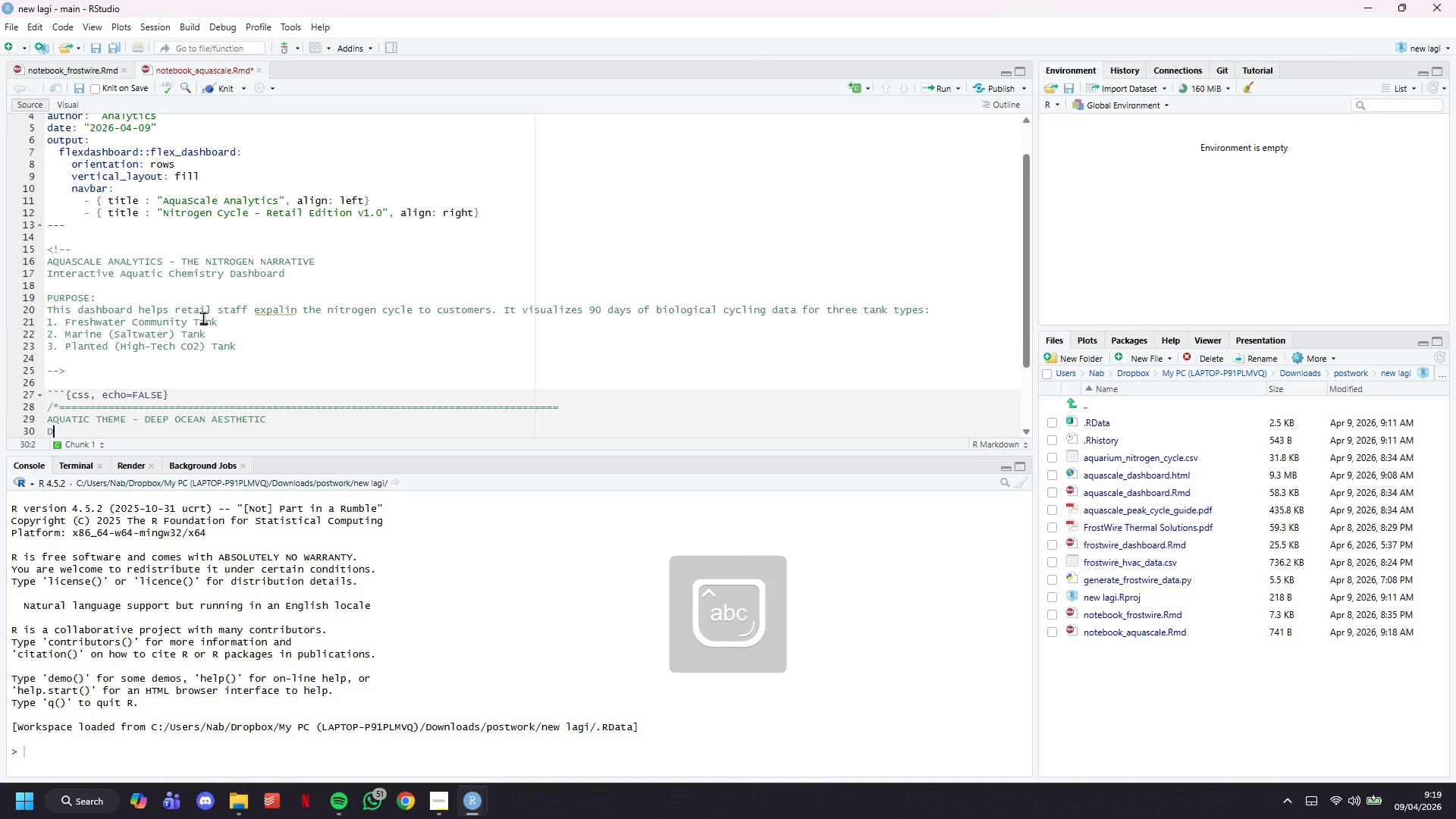 
key(CapsLock)
 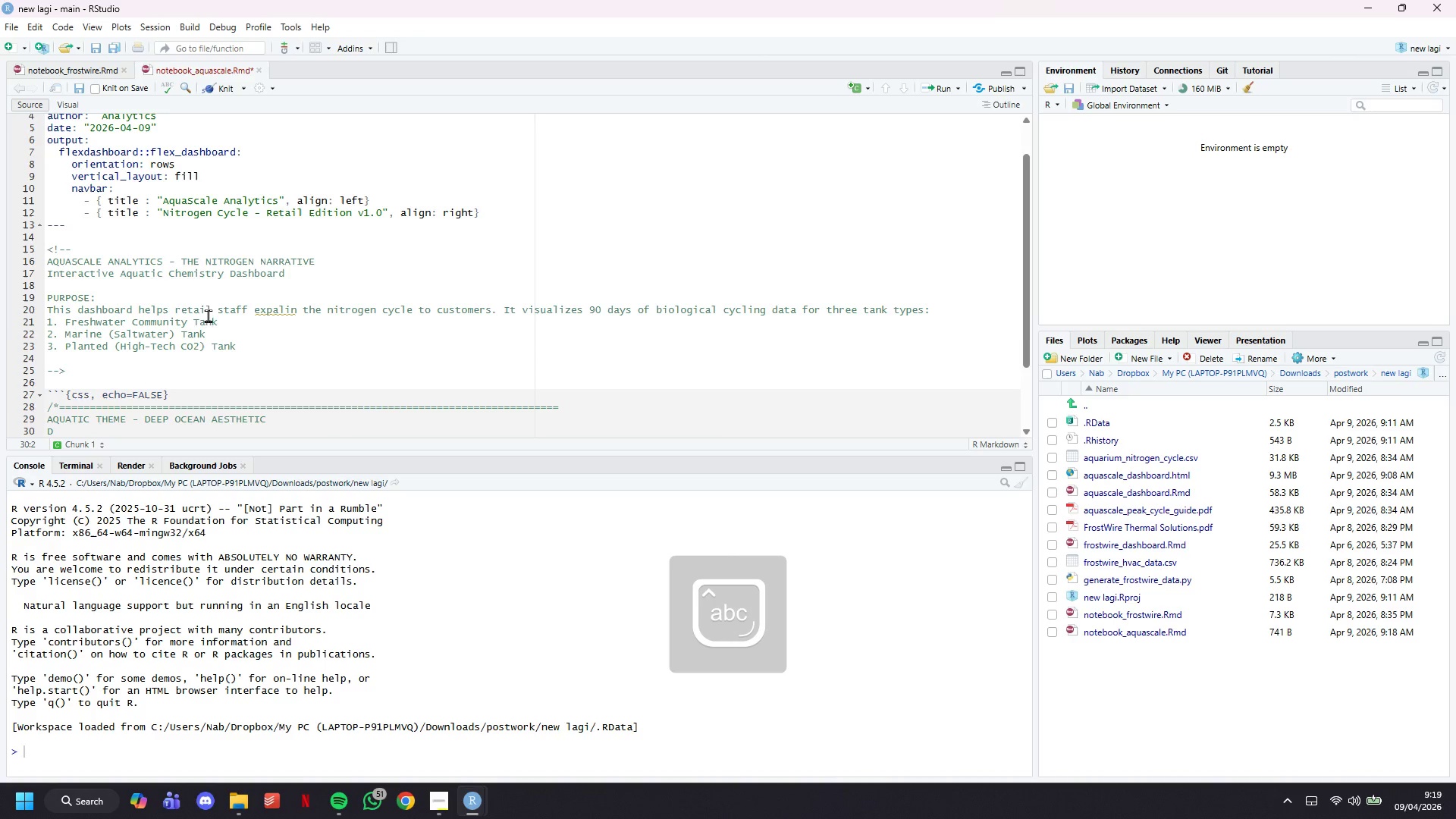 
scroll: coordinate [237, 265], scroll_direction: down, amount: 8.0
 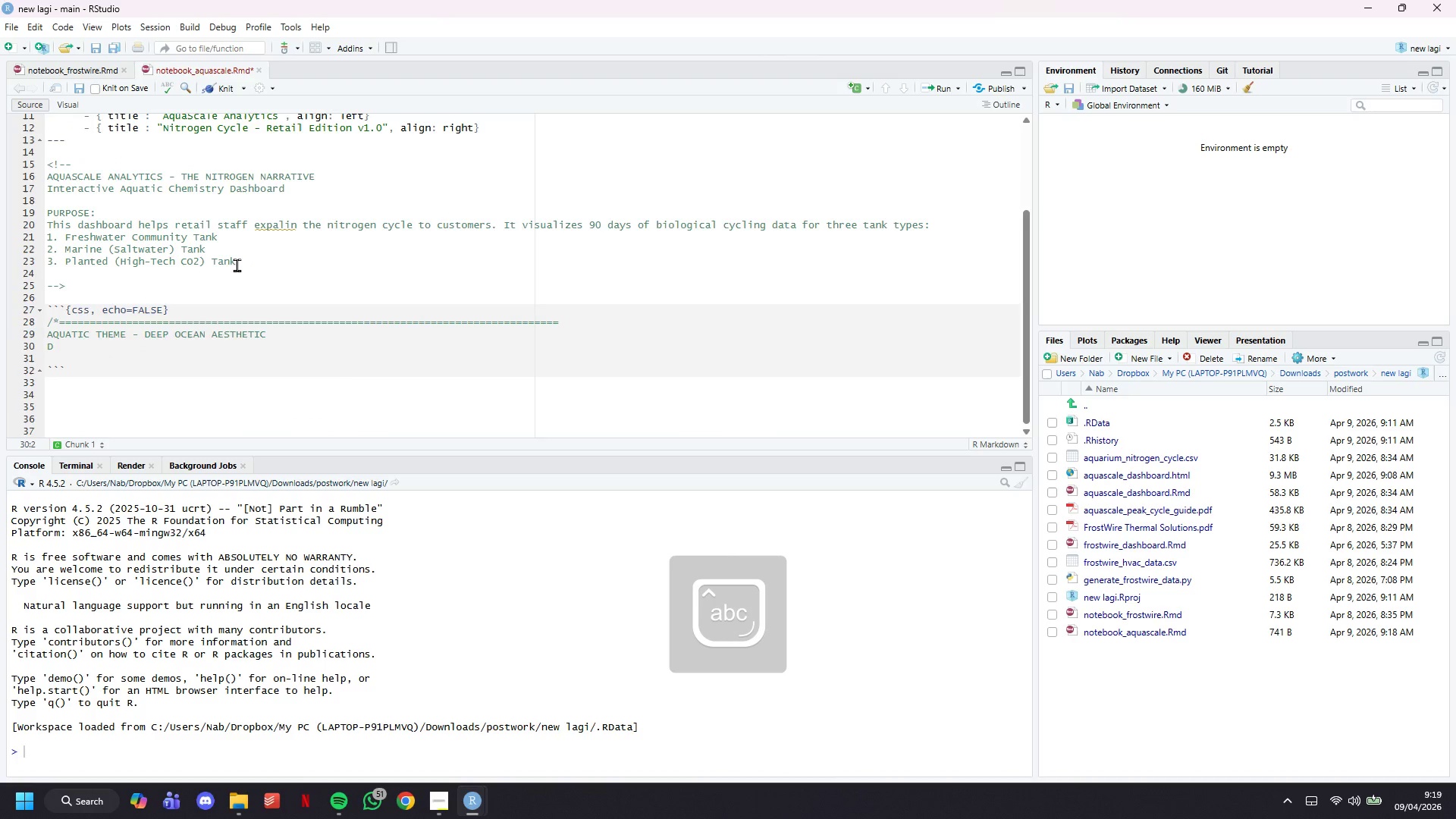 
type(s)
key(Backspace)
type(esegin philosophy: Dark deep-water background with bioluminescent highlights.)
 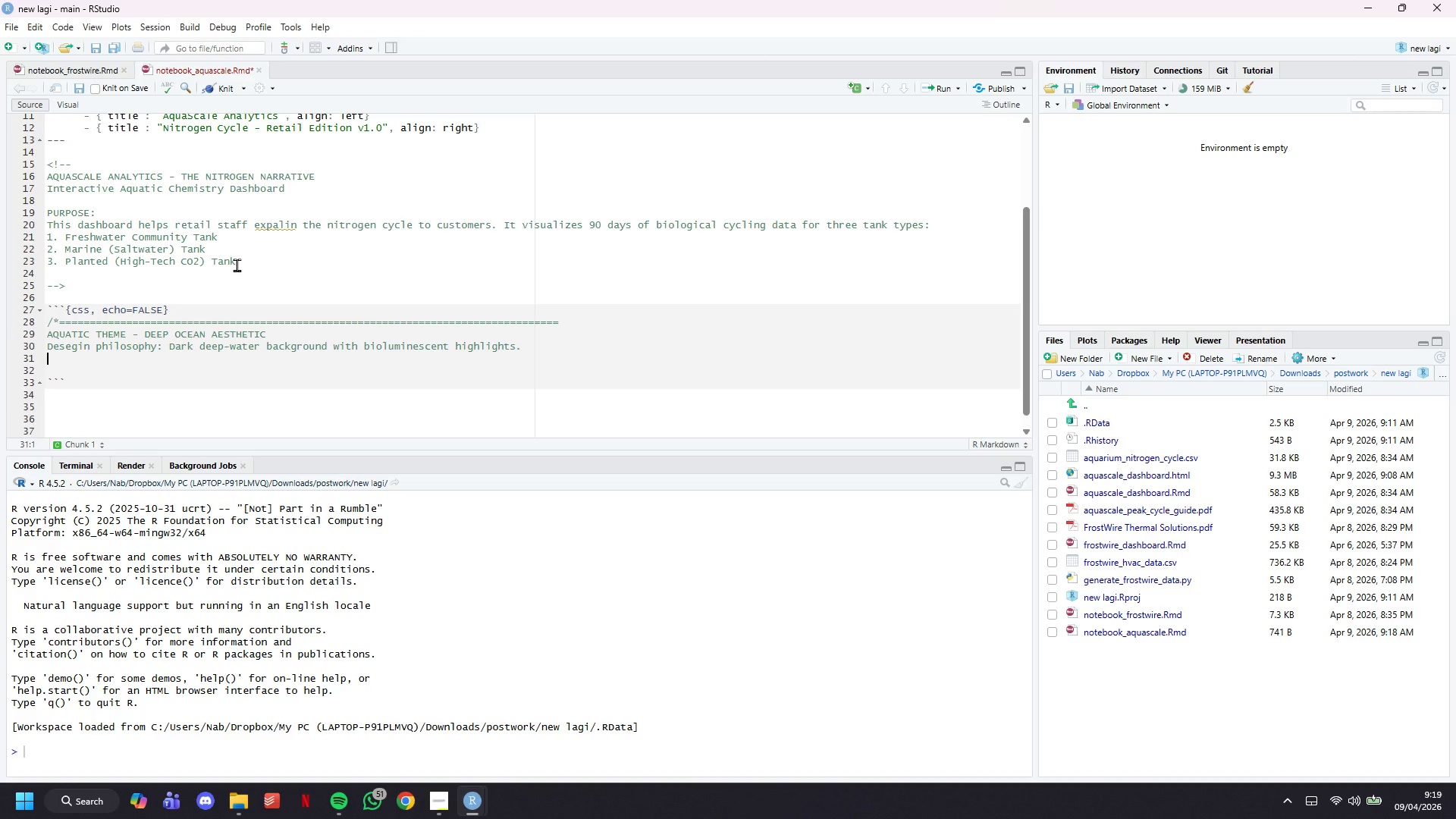 
 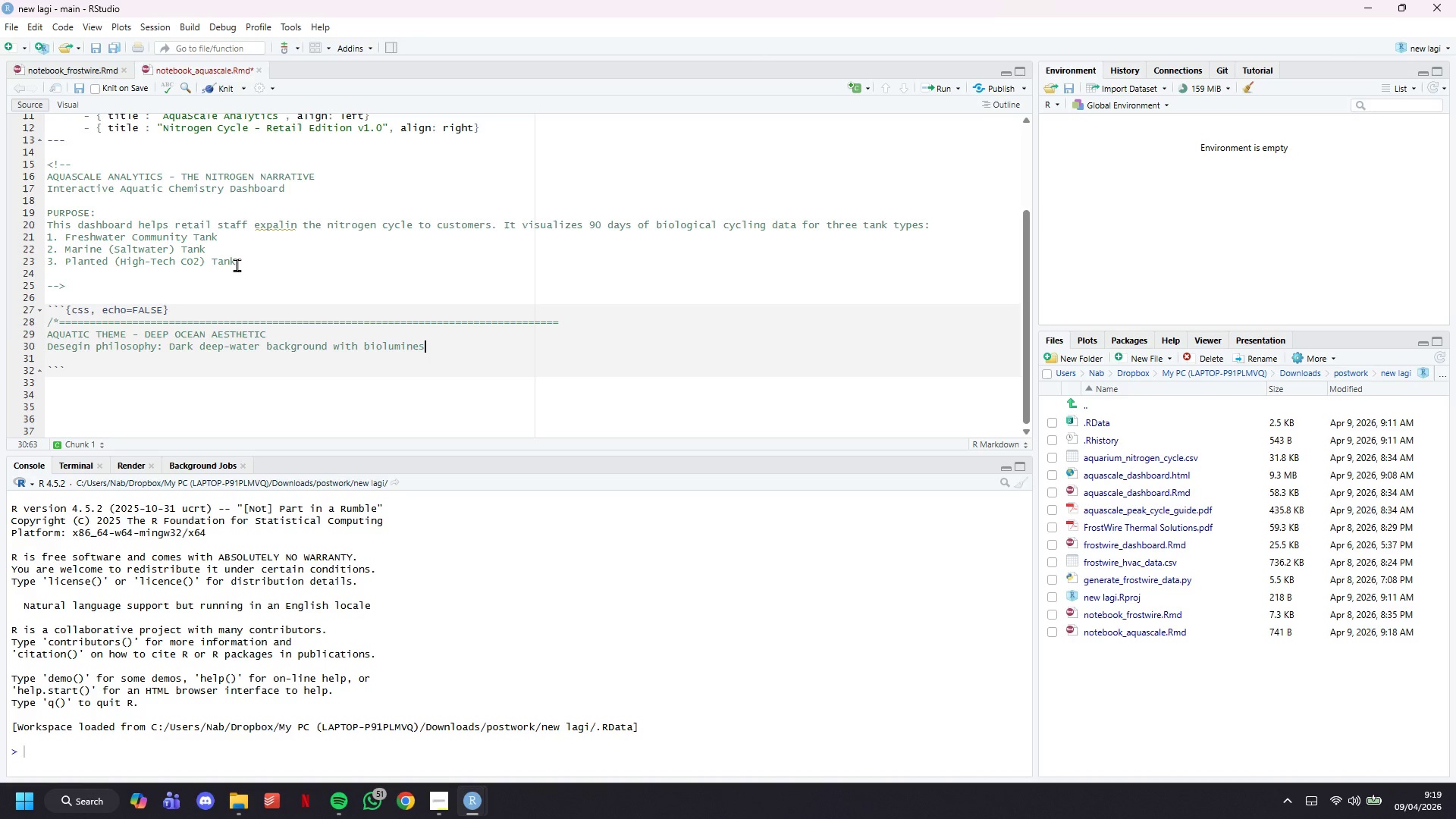 
key(Enter)
 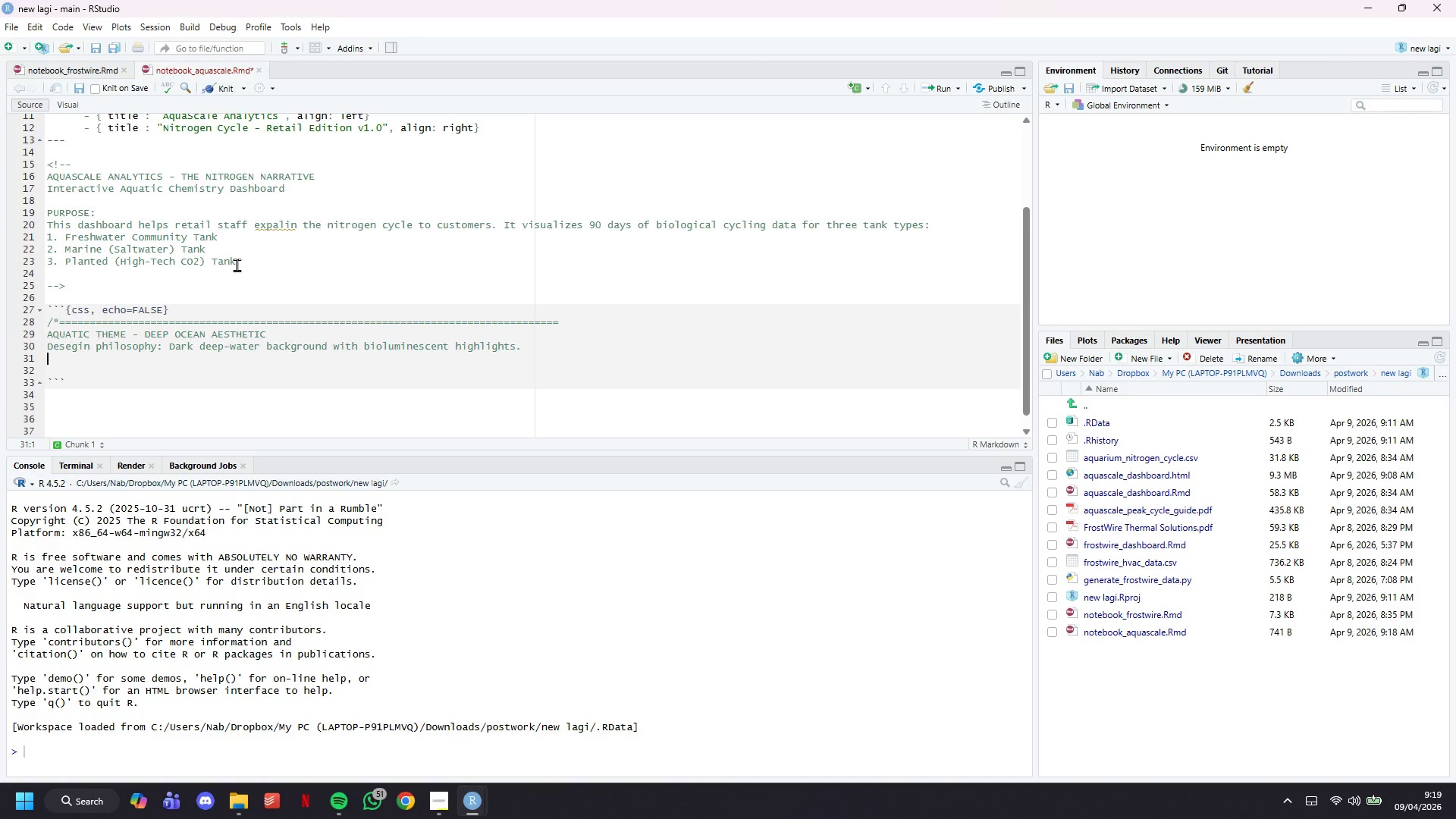 
type(High-contast)
key(Backspace)
key(Backspace)
key(Backspace)
type(rast neon chemisr)
key(Backspace)
type(try colours for immediate readibility on tablet.)
 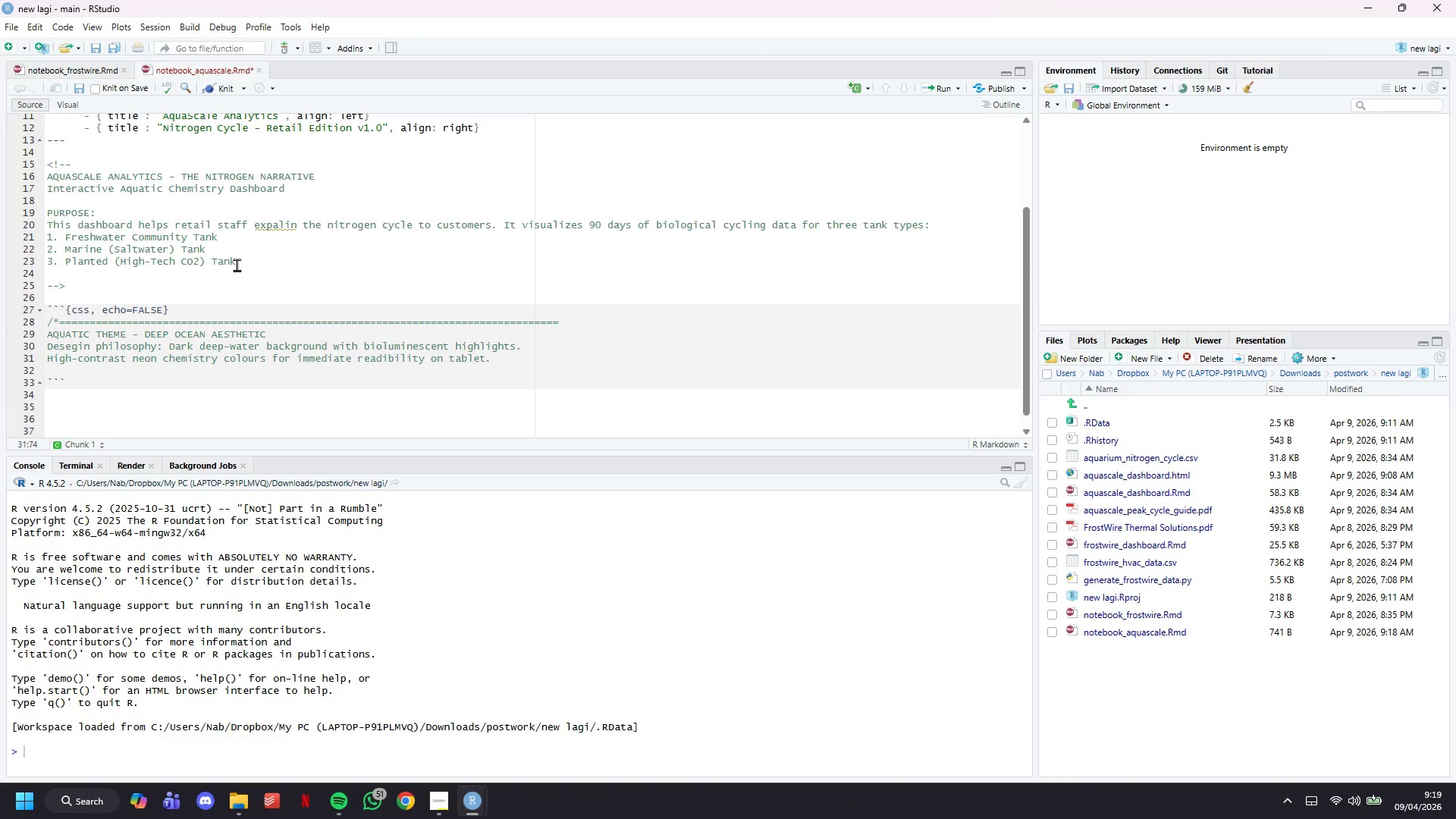 
key(Enter)
 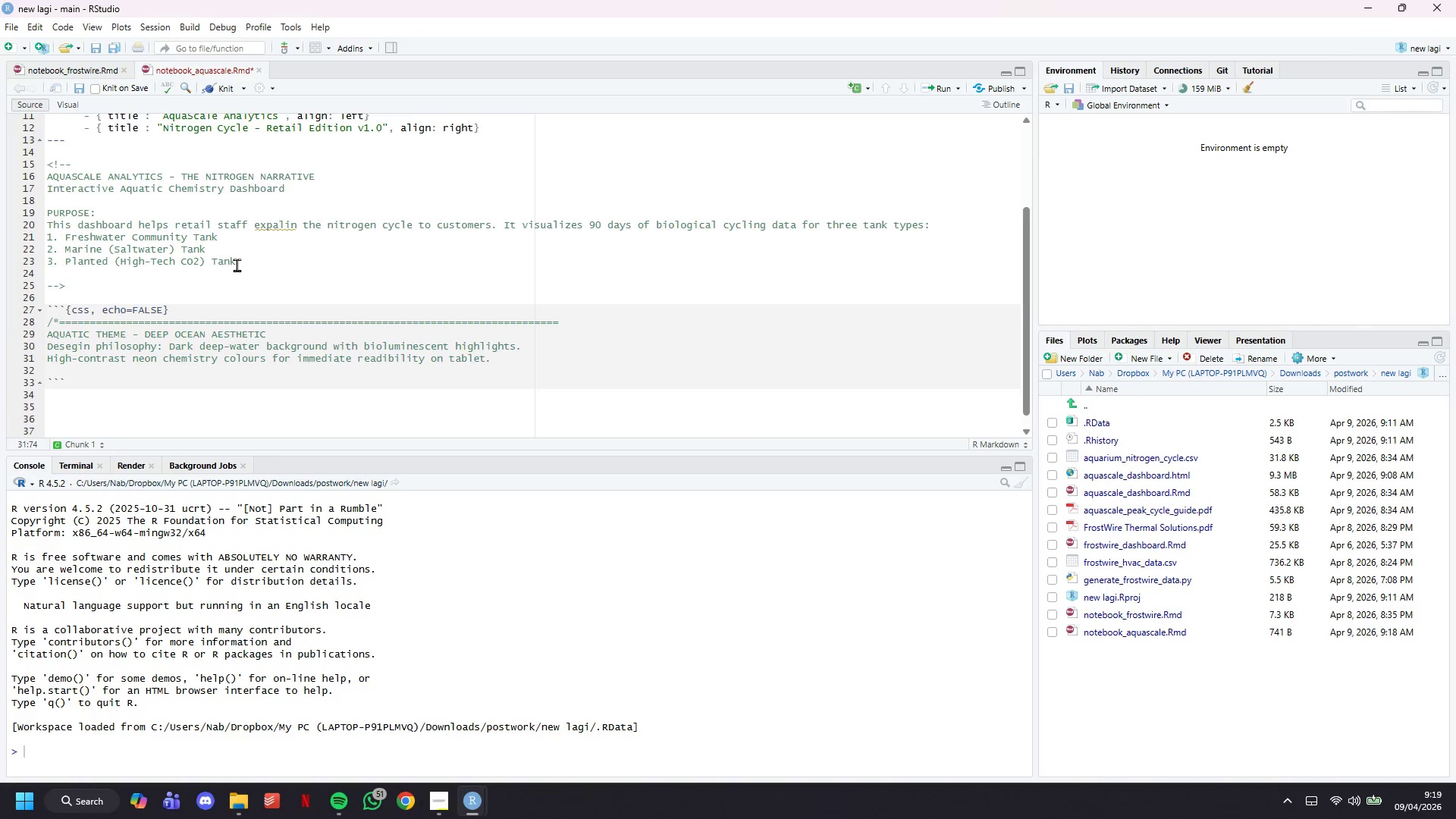 
type(Font: Syne()
 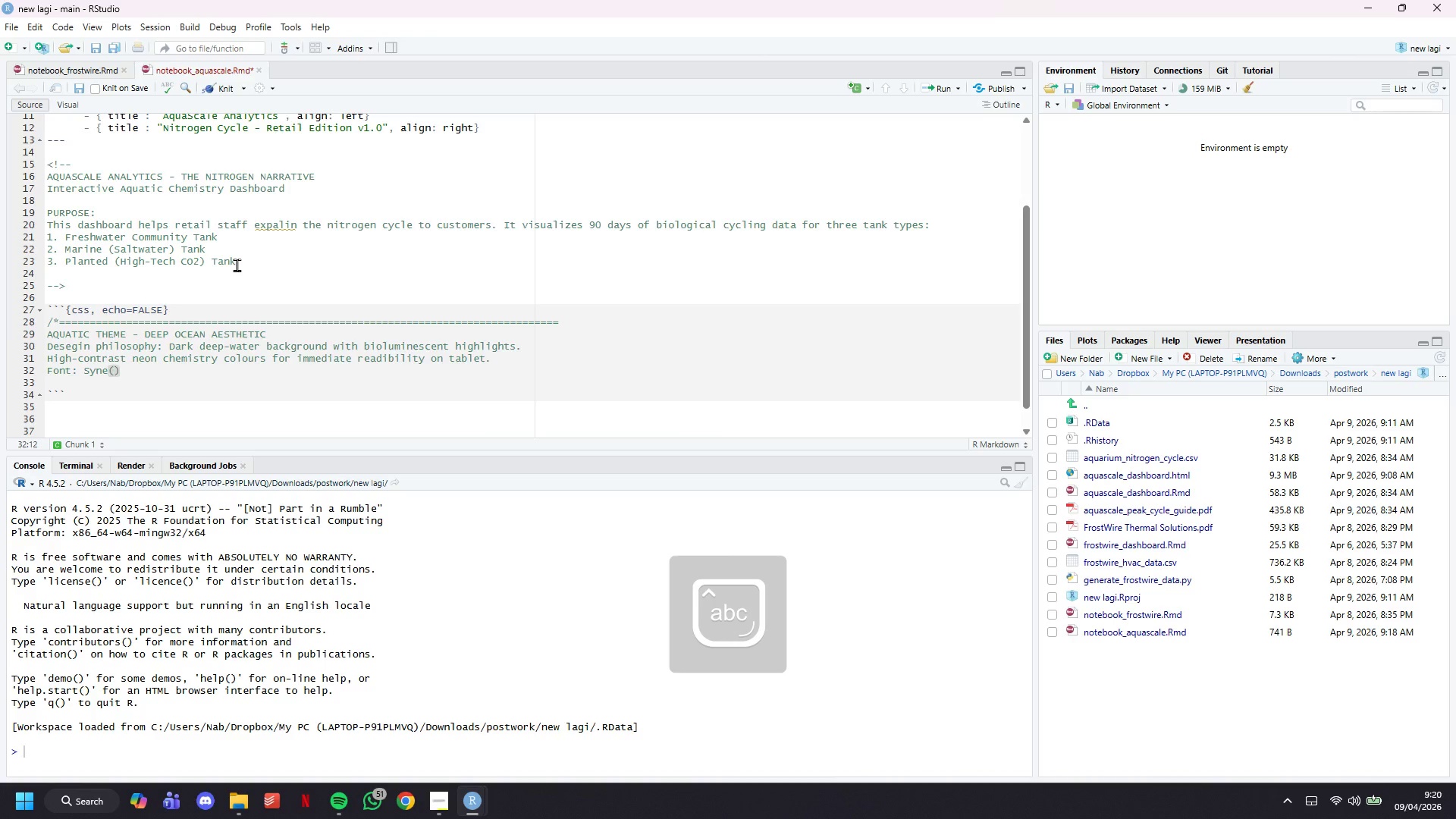 
left_click([436, 810])